 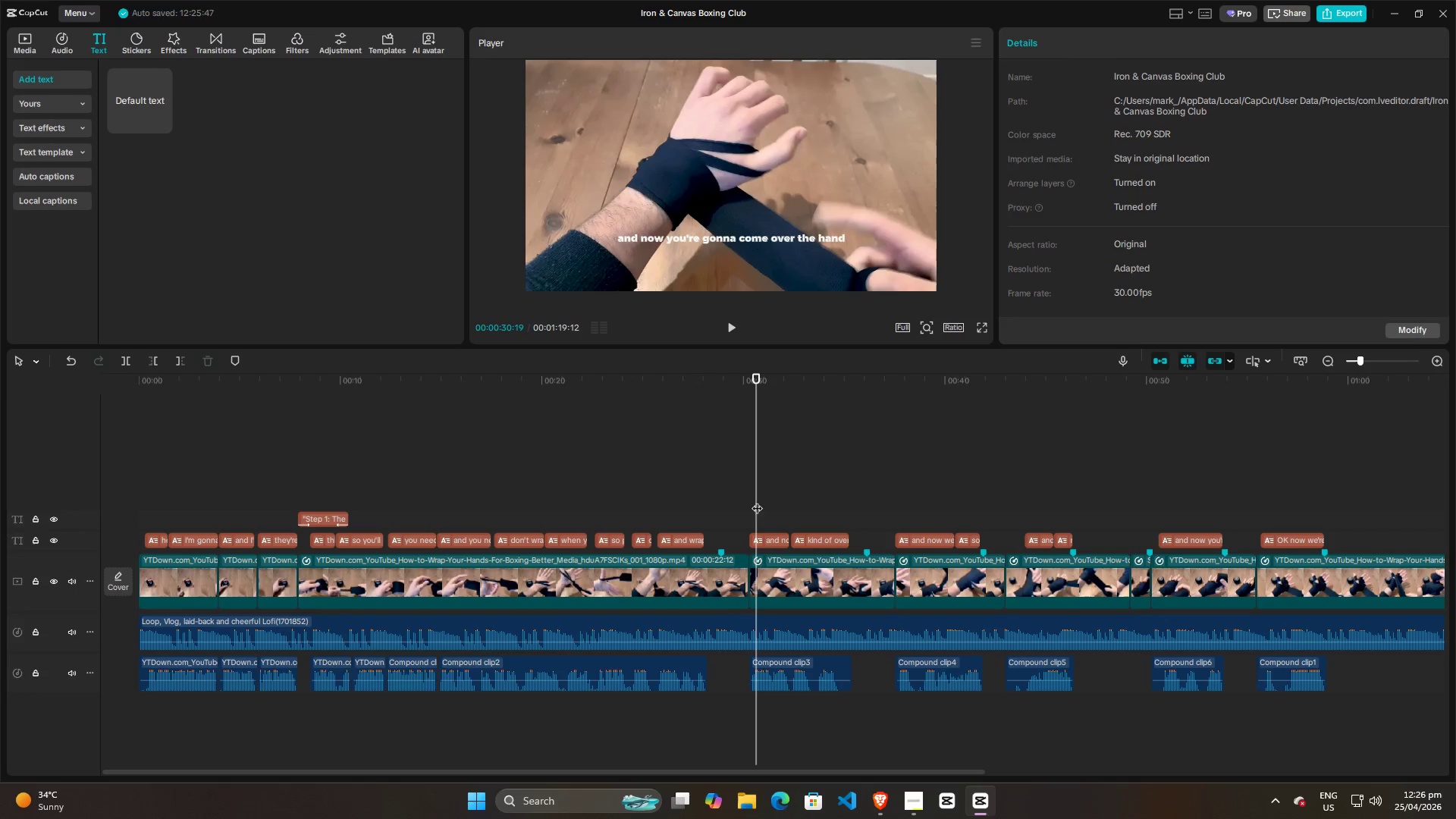 
key(Space)
 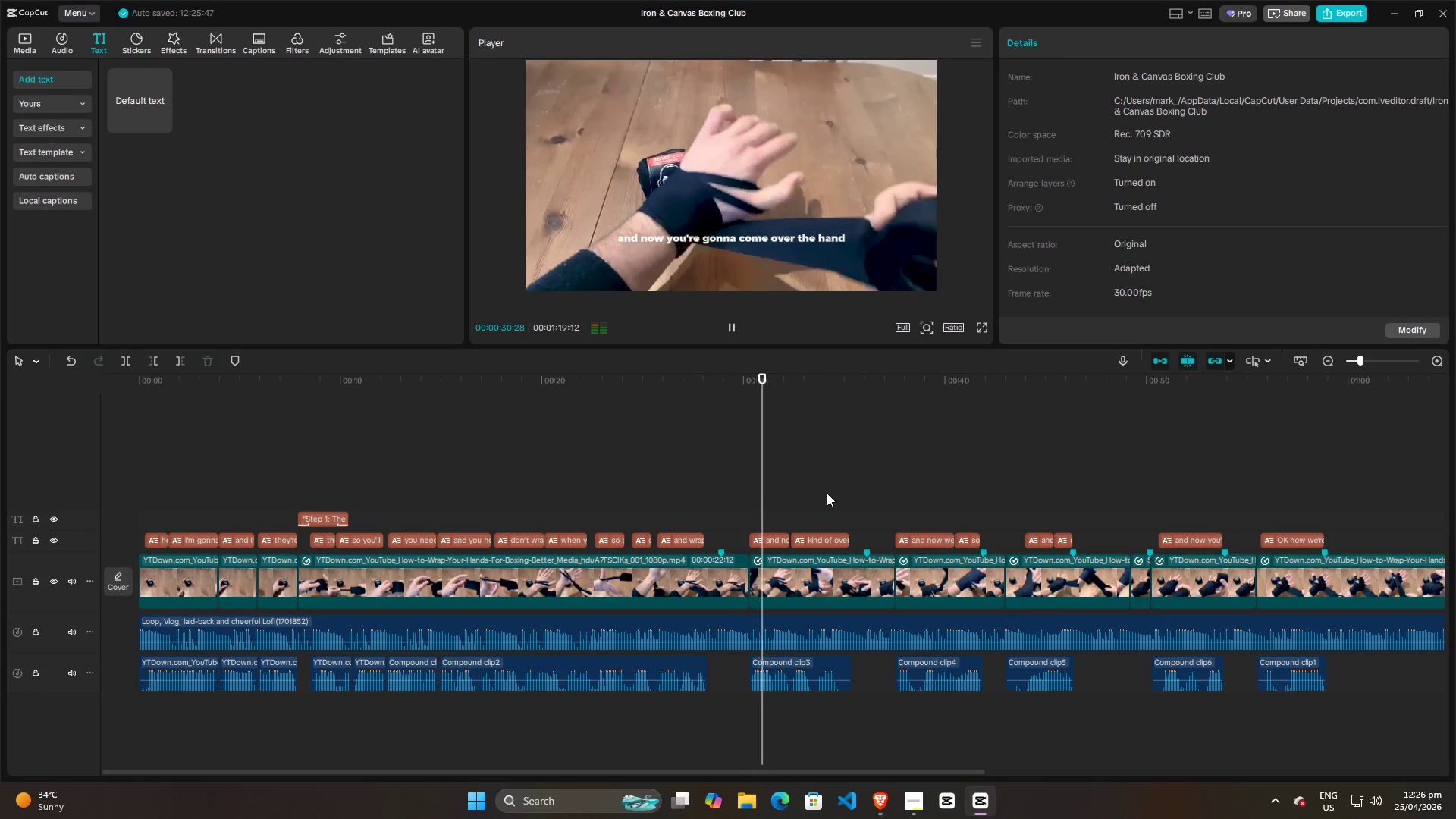 
left_click([827, 493])
 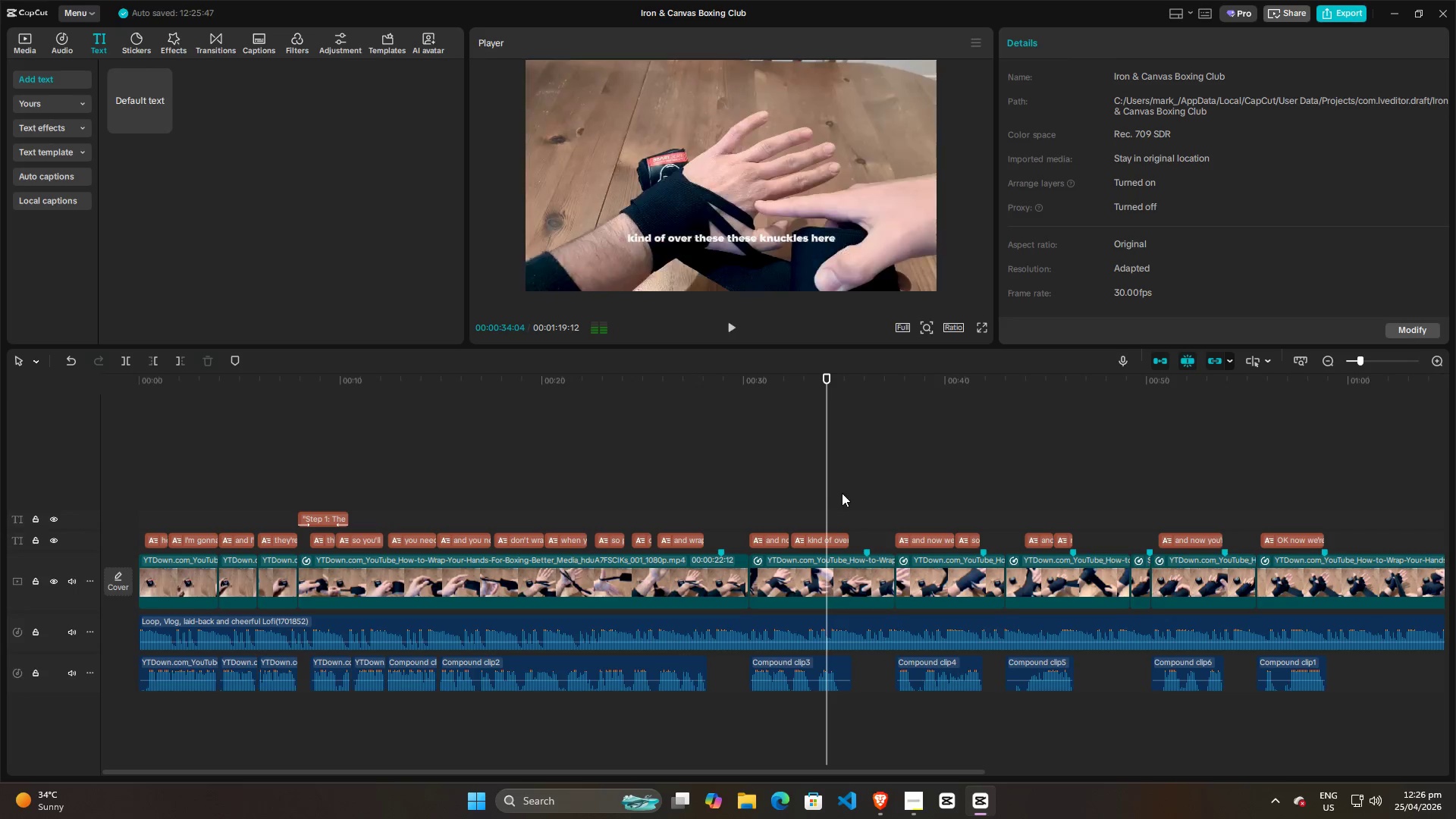 
key(Space)
 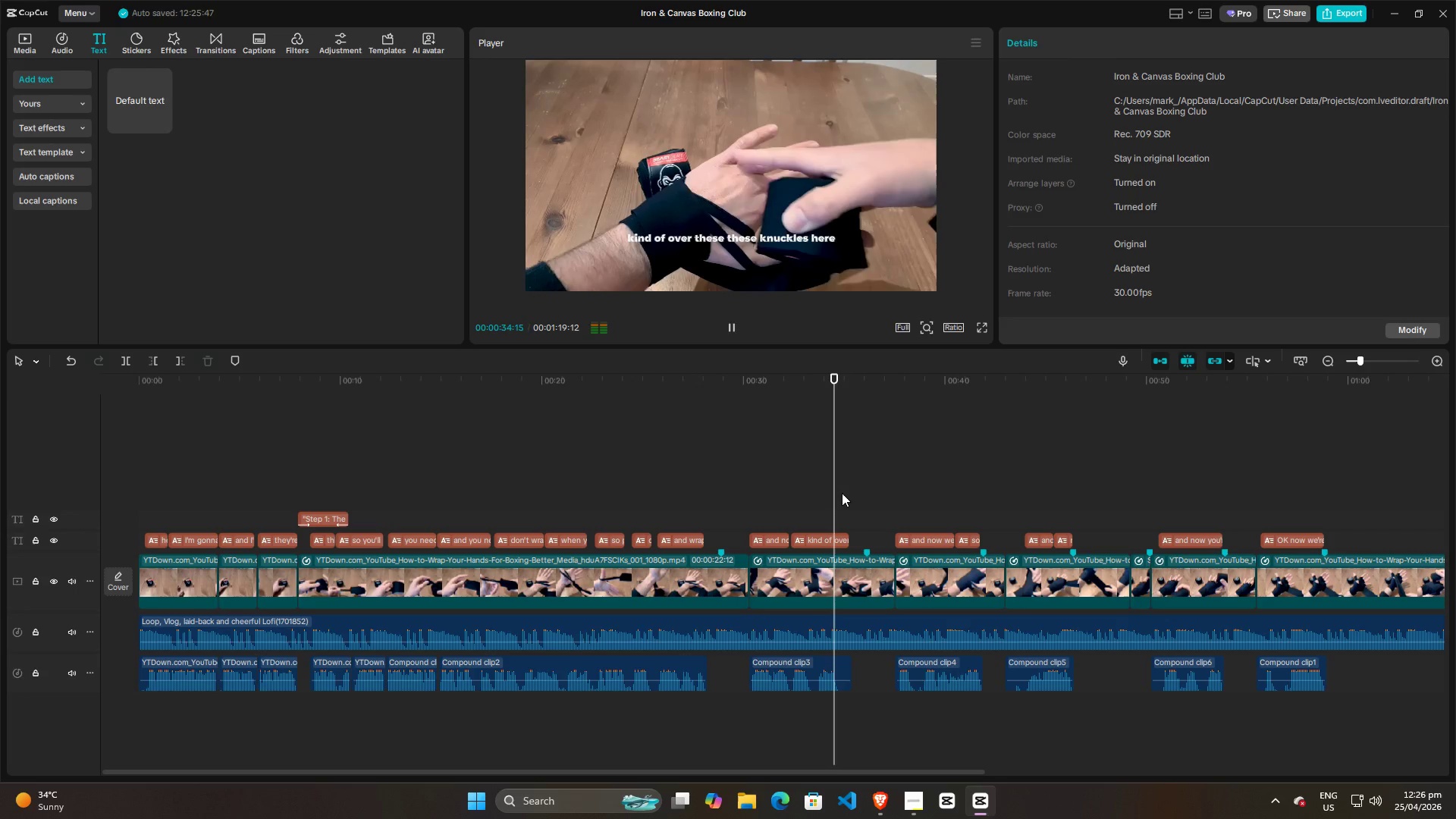 
key(Space)
 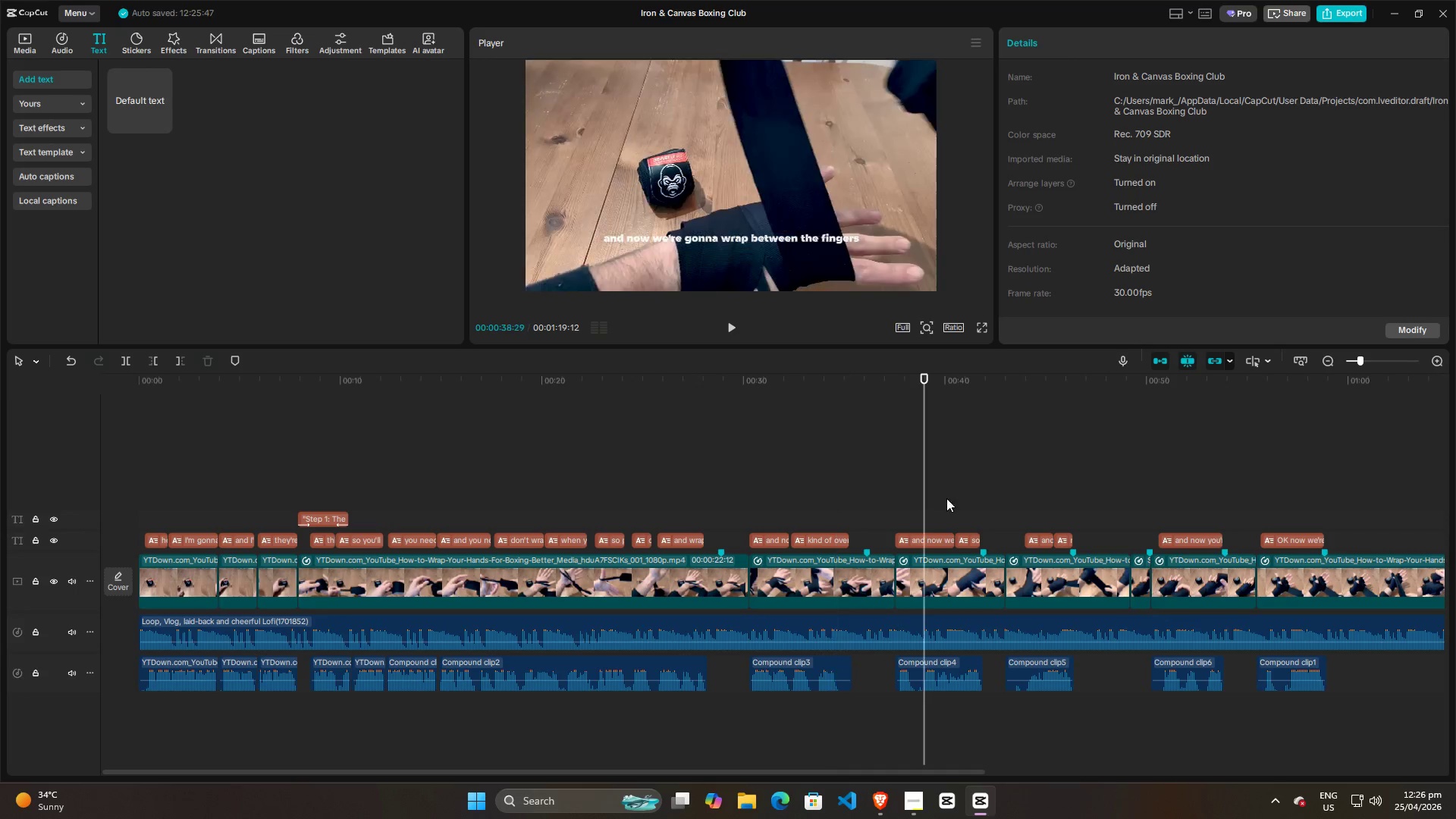 
double_click([961, 497])
 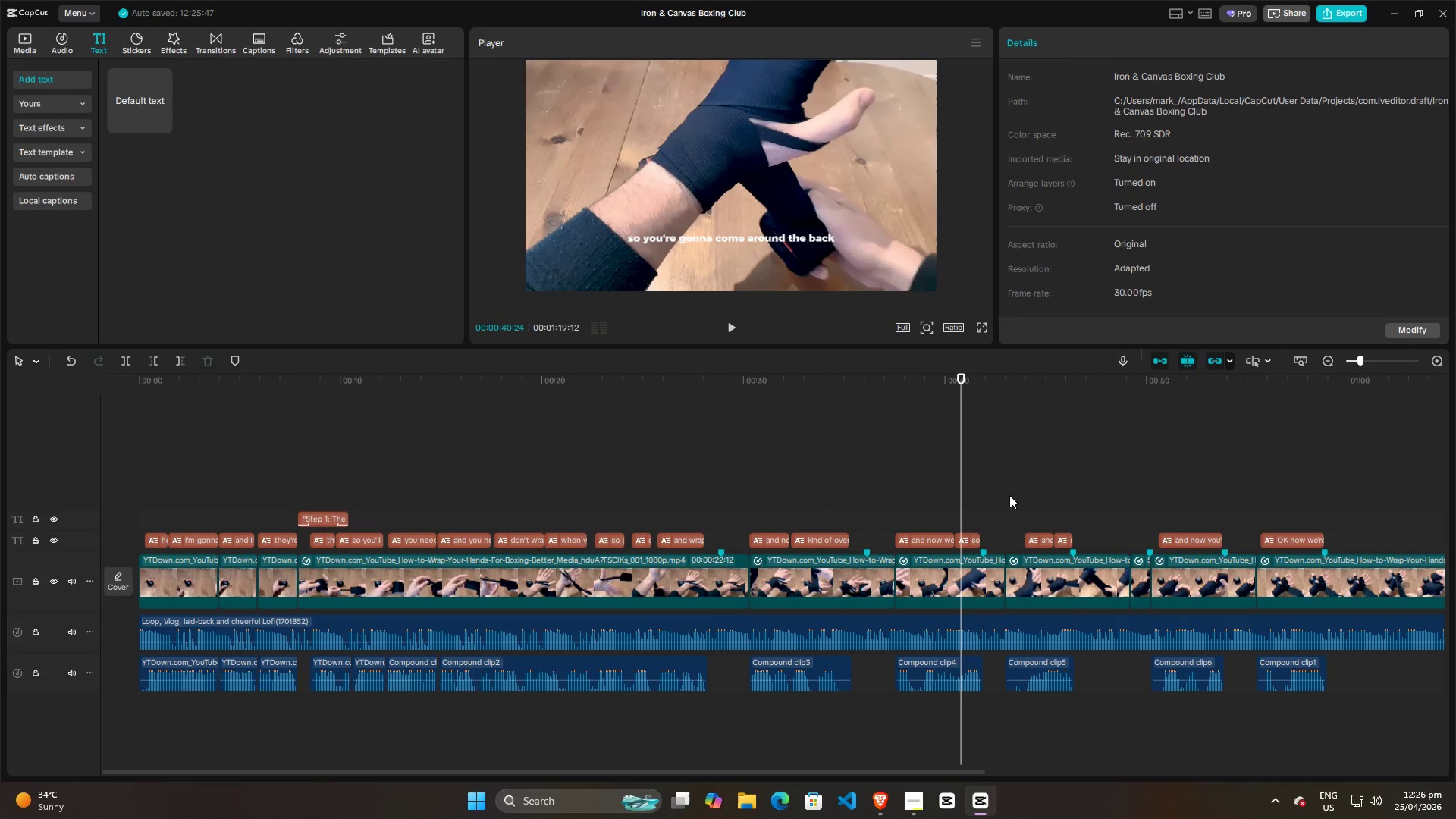 
triple_click([1009, 495])
 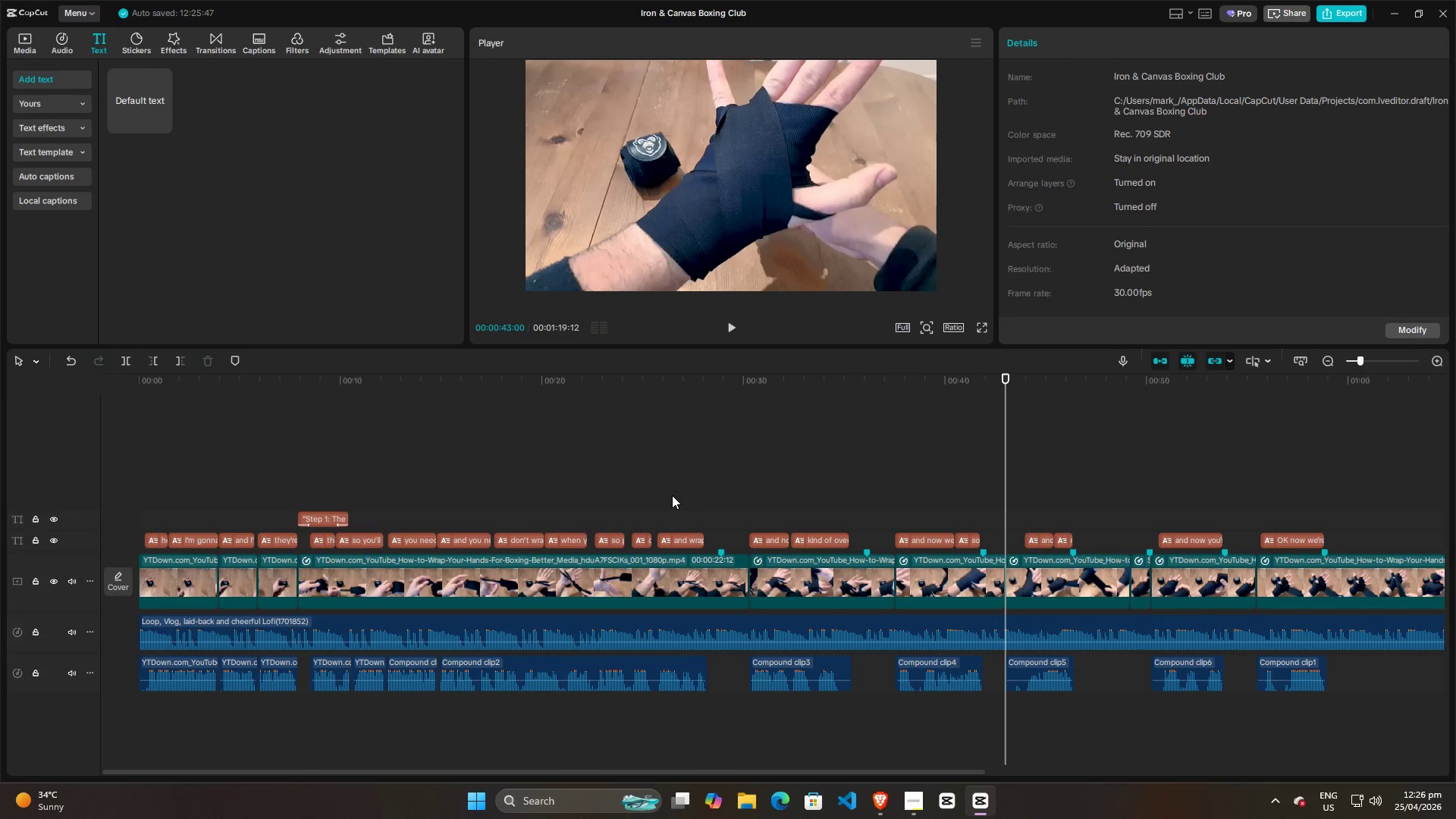 
left_click([647, 491])
 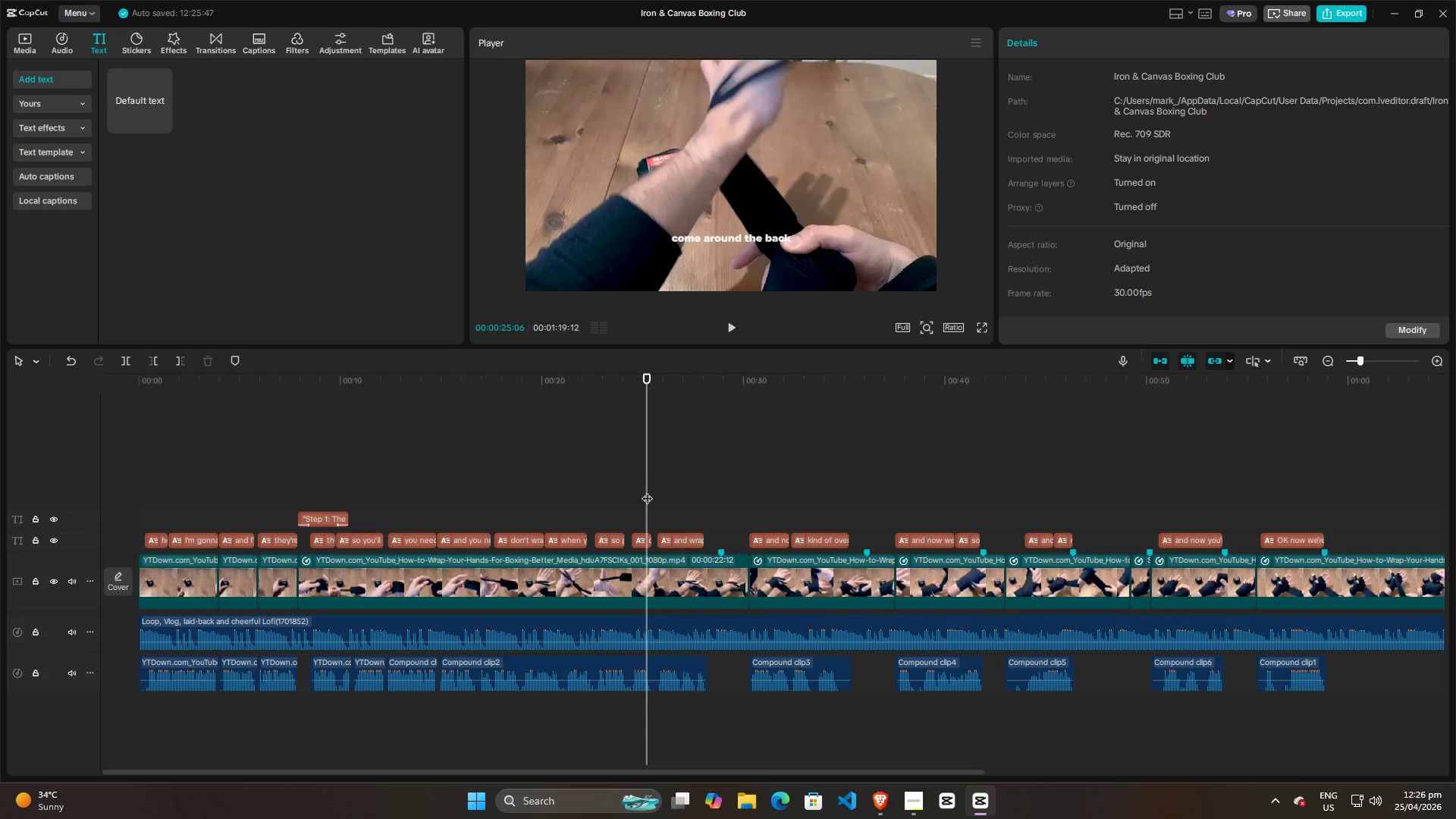 
key(Space)
 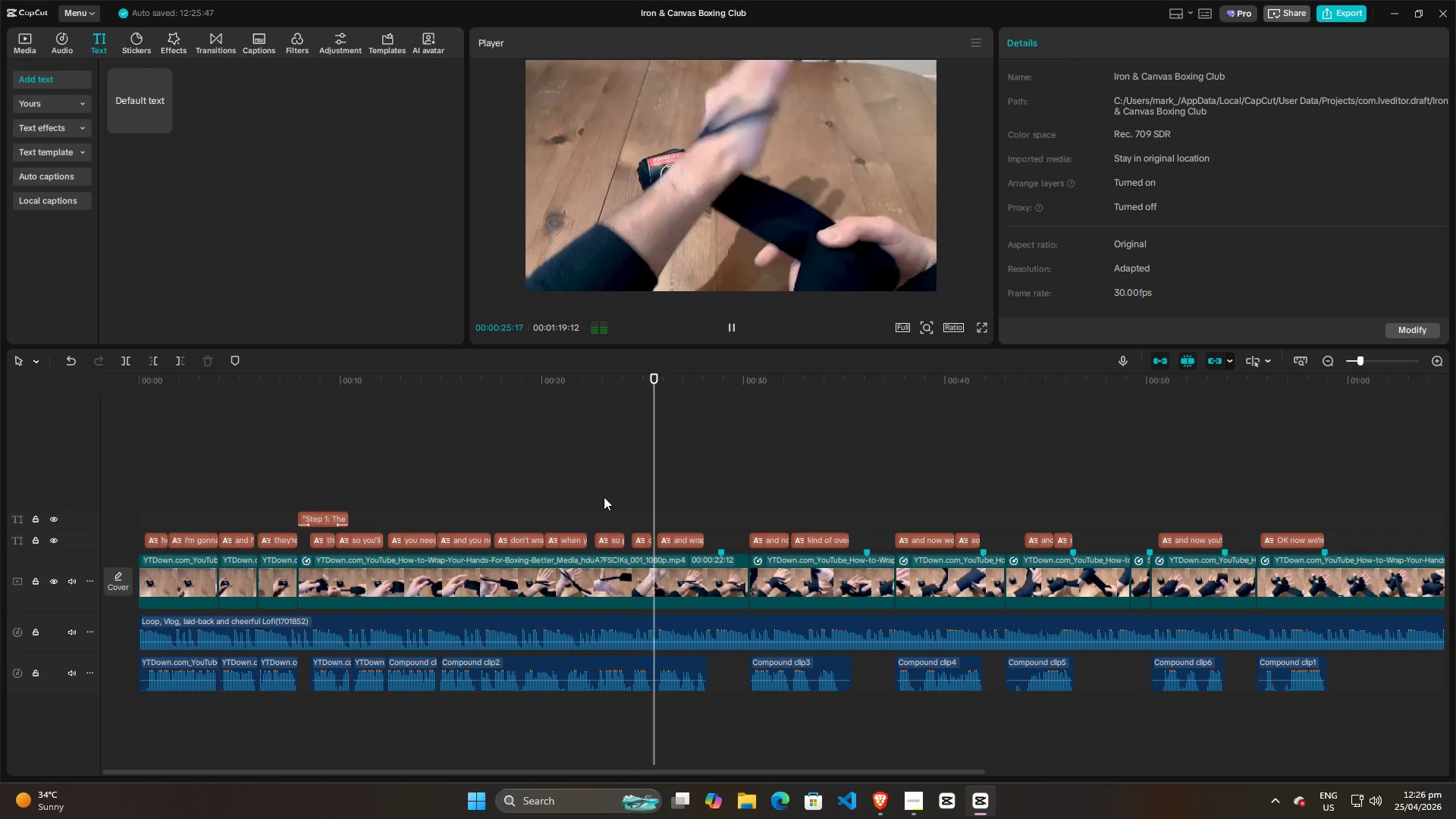 
left_click([598, 497])
 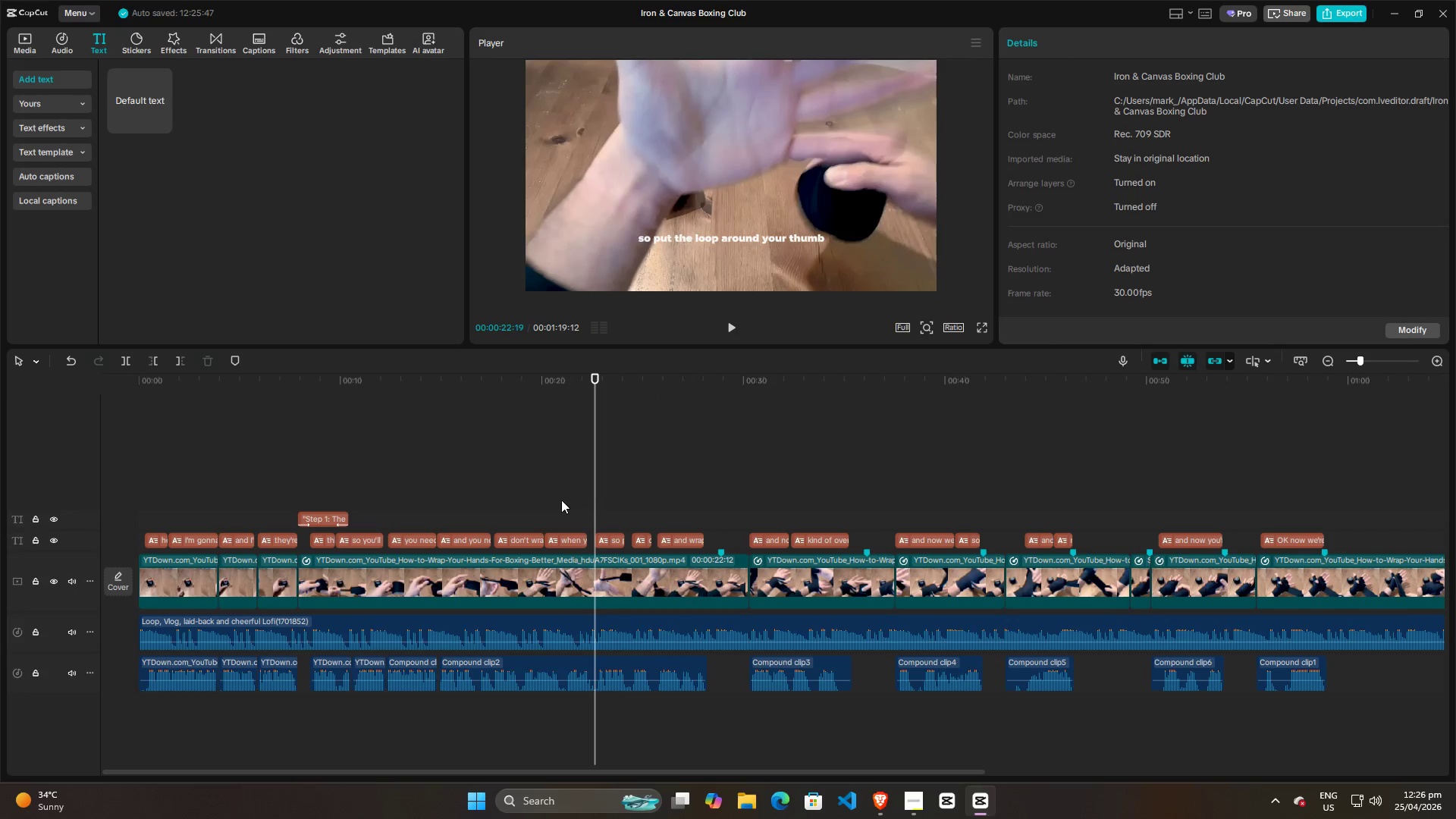 
left_click([556, 500])
 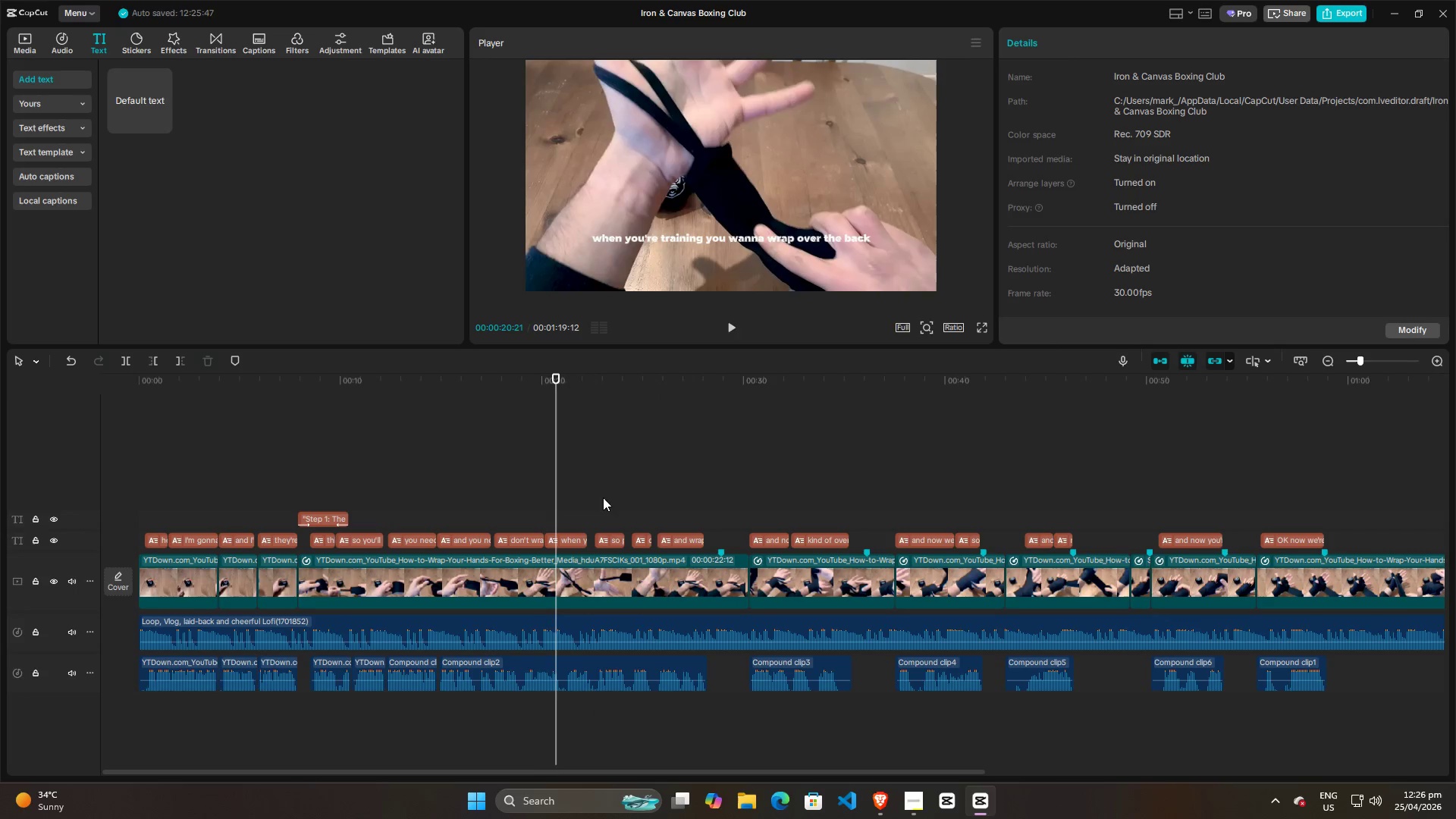 
key(Space)
 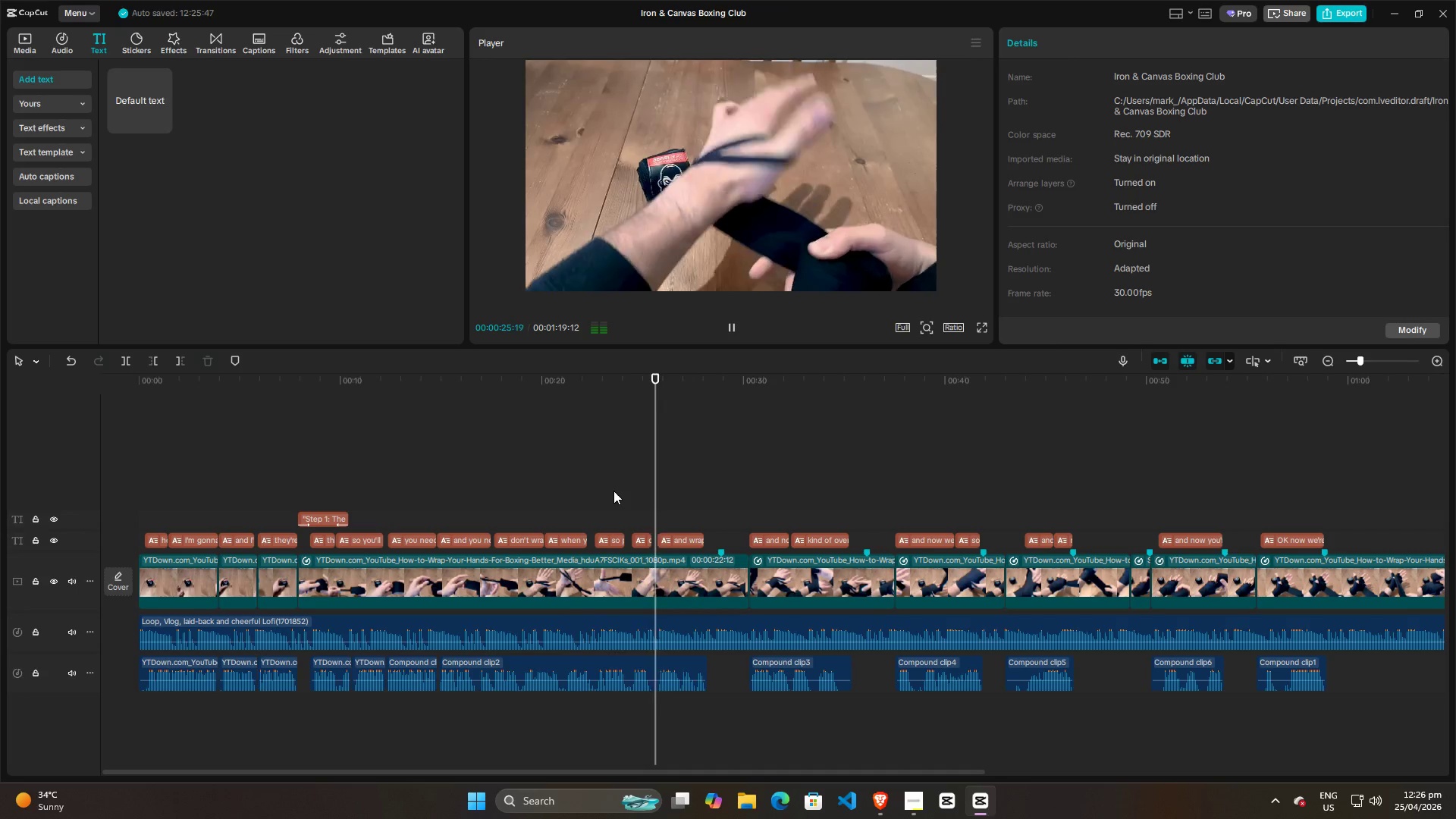 
wait(6.66)
 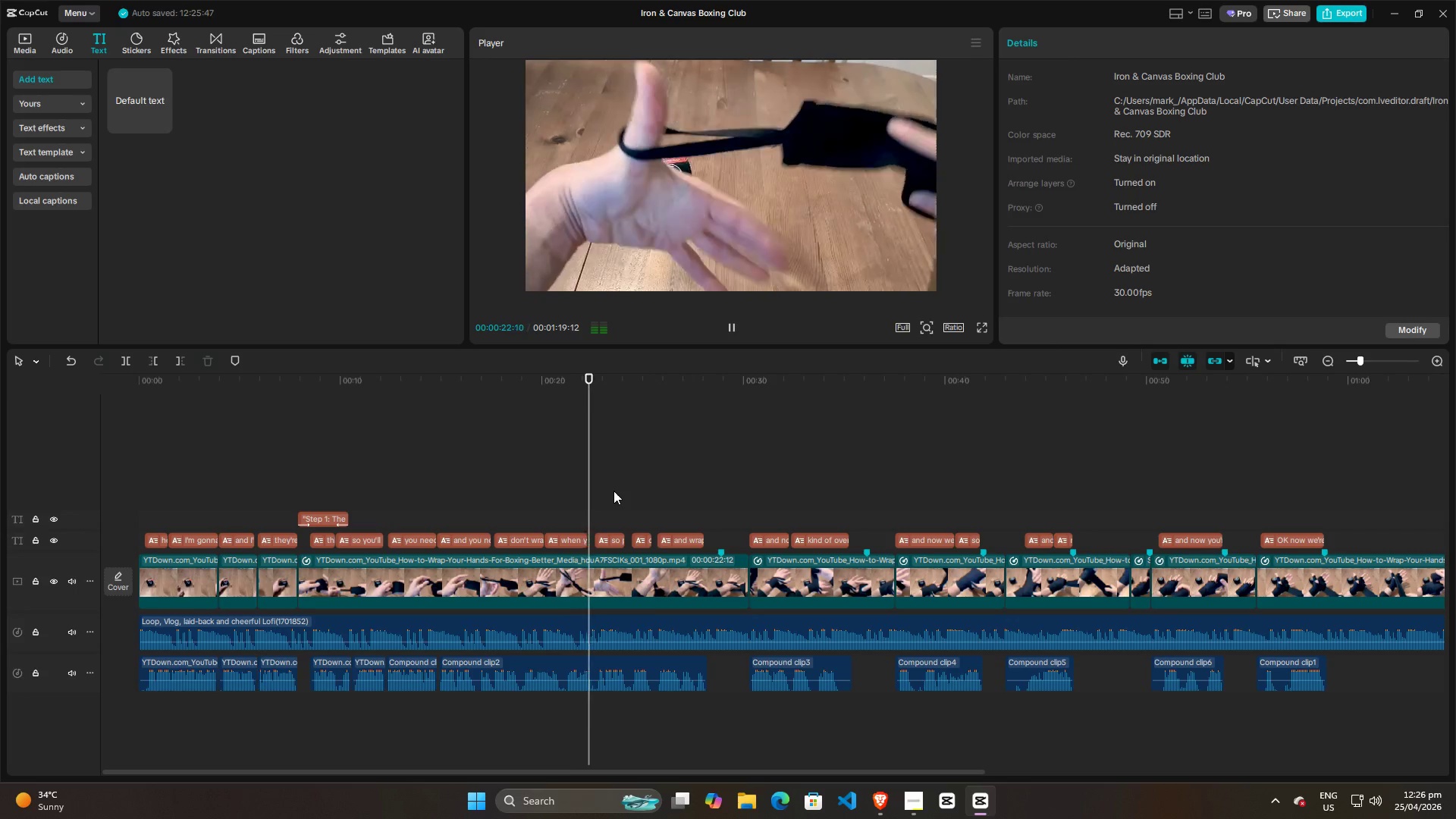 
key(Space)
 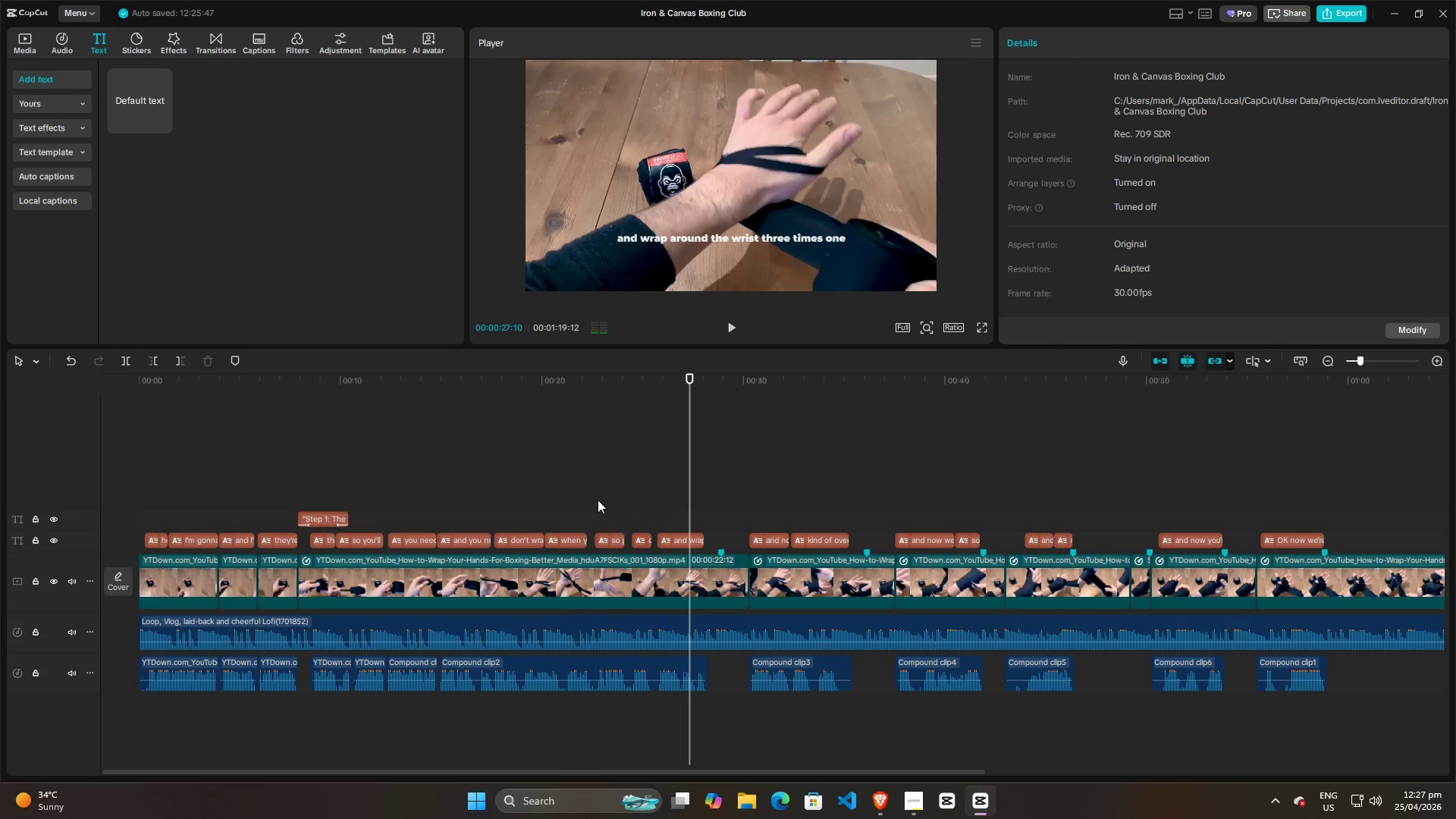 
left_click([598, 500])
 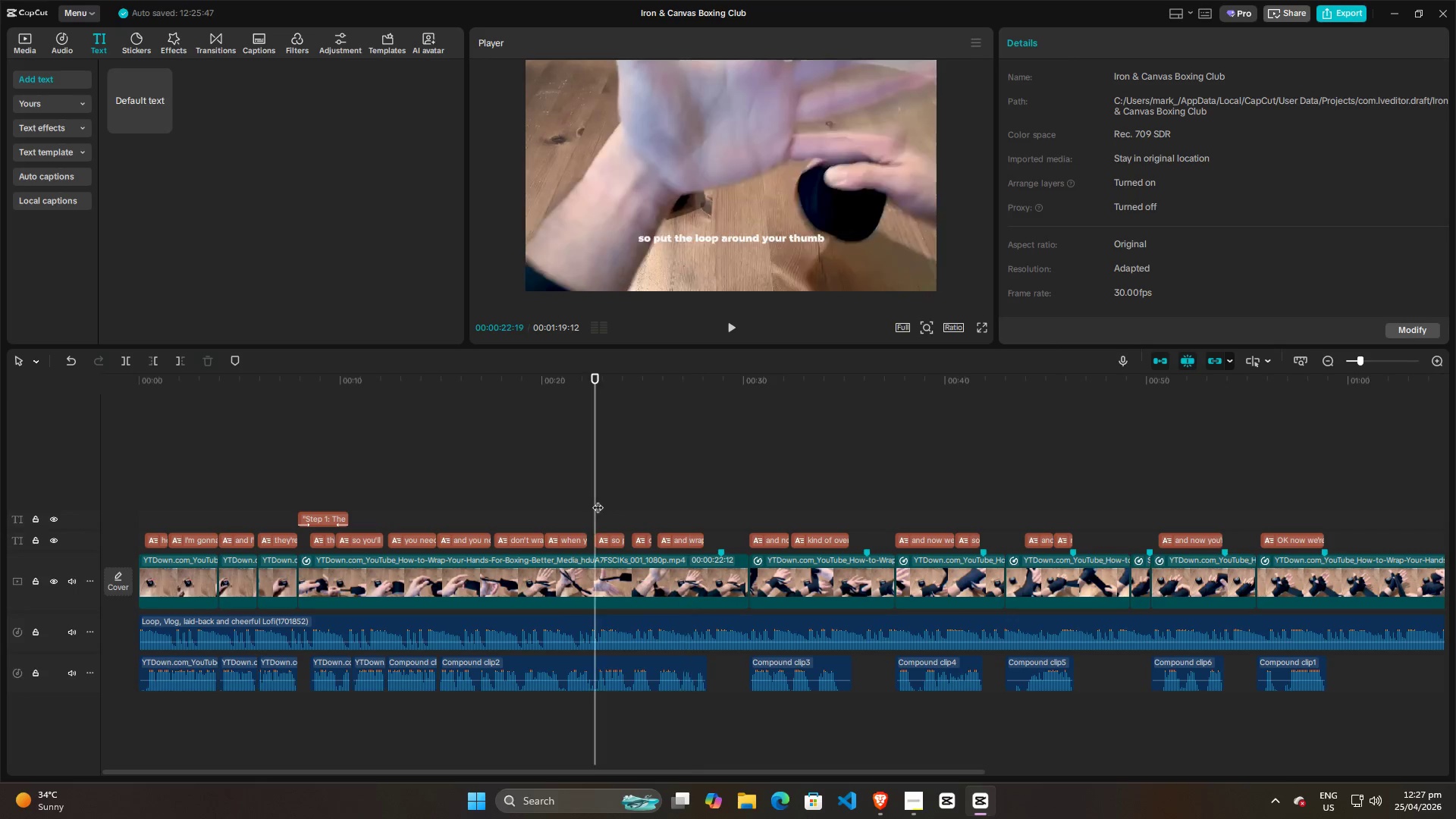 
key(Space)
 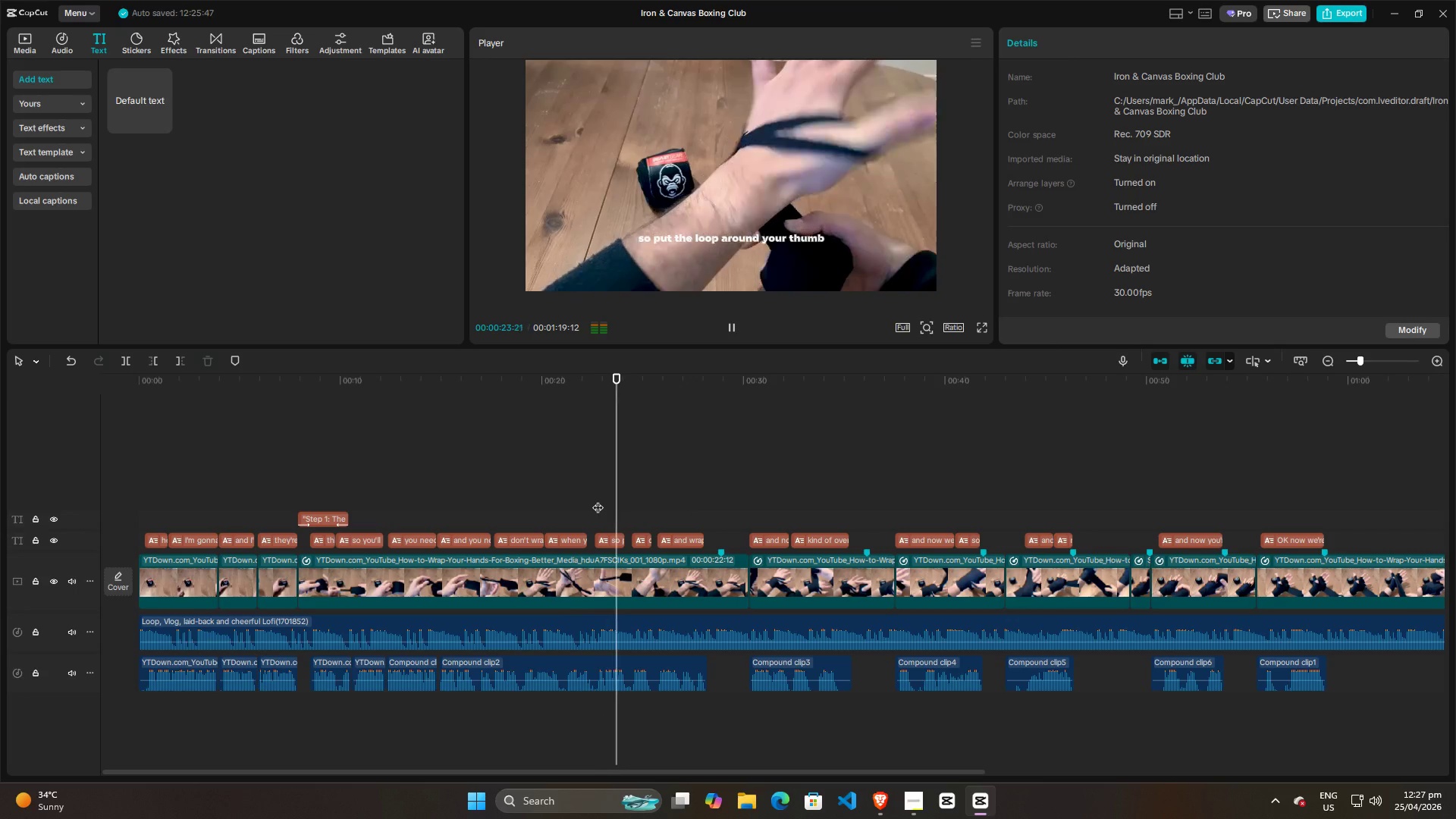 
key(Space)
 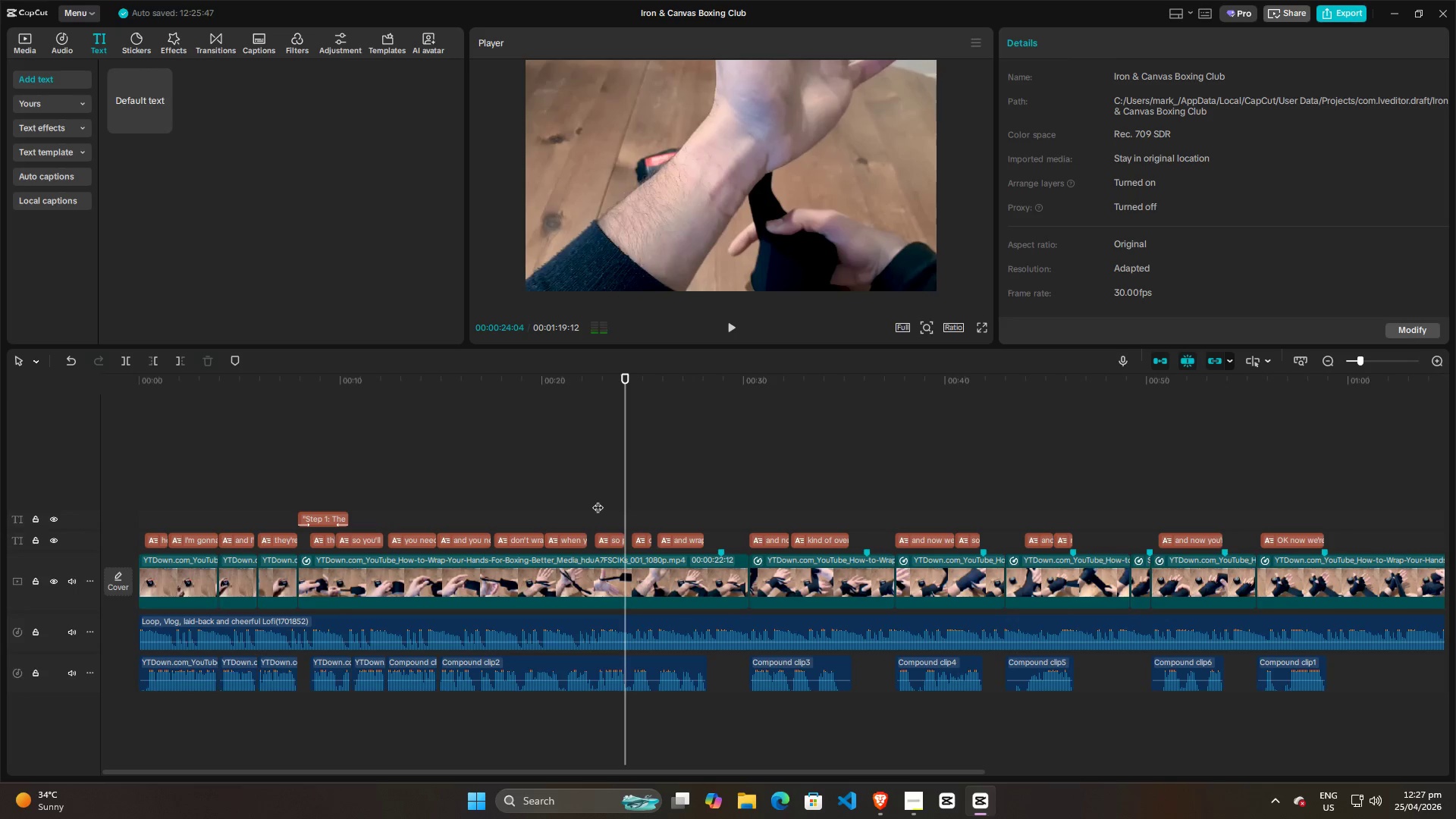 
key(Space)
 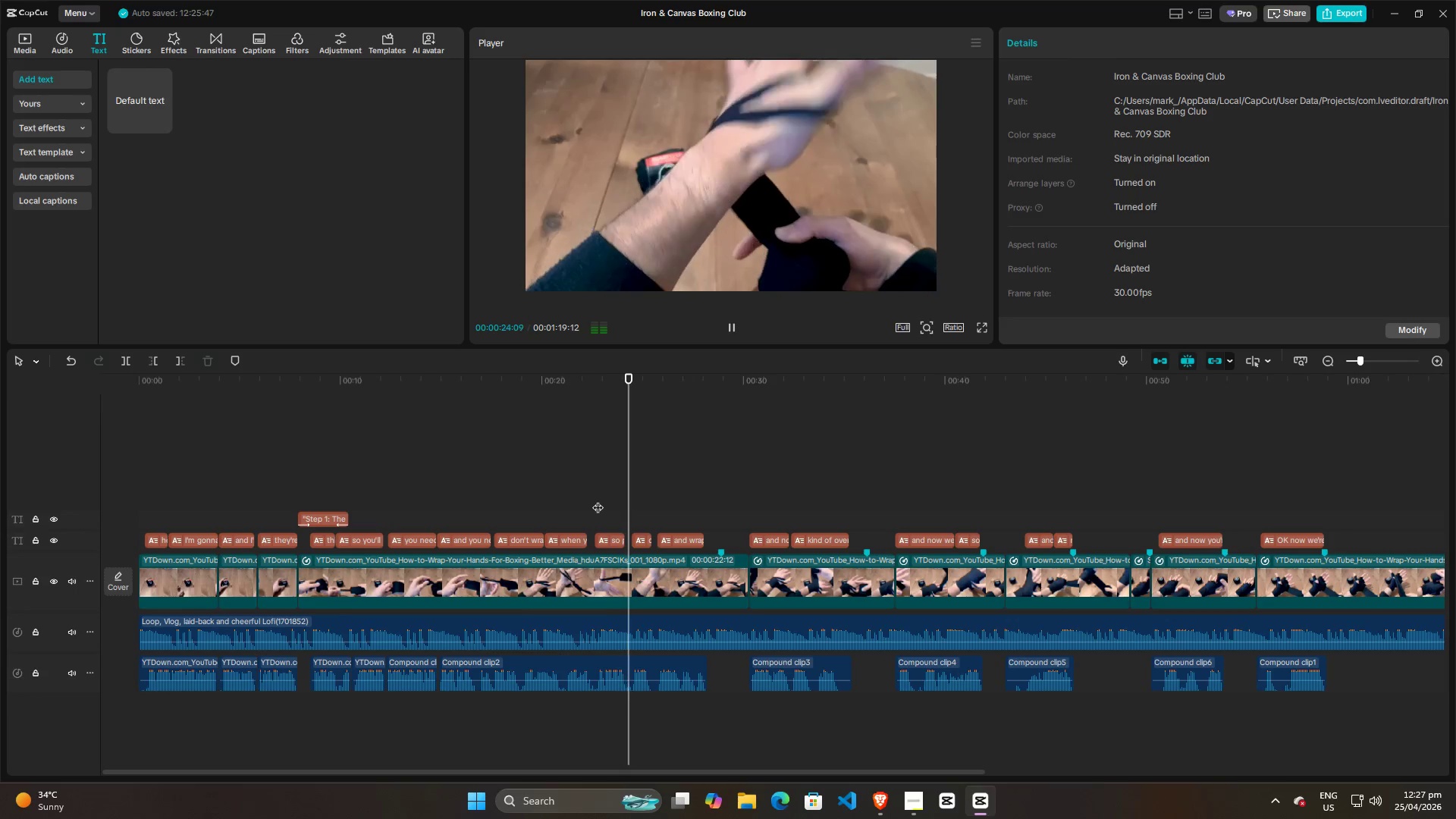 
key(Space)
 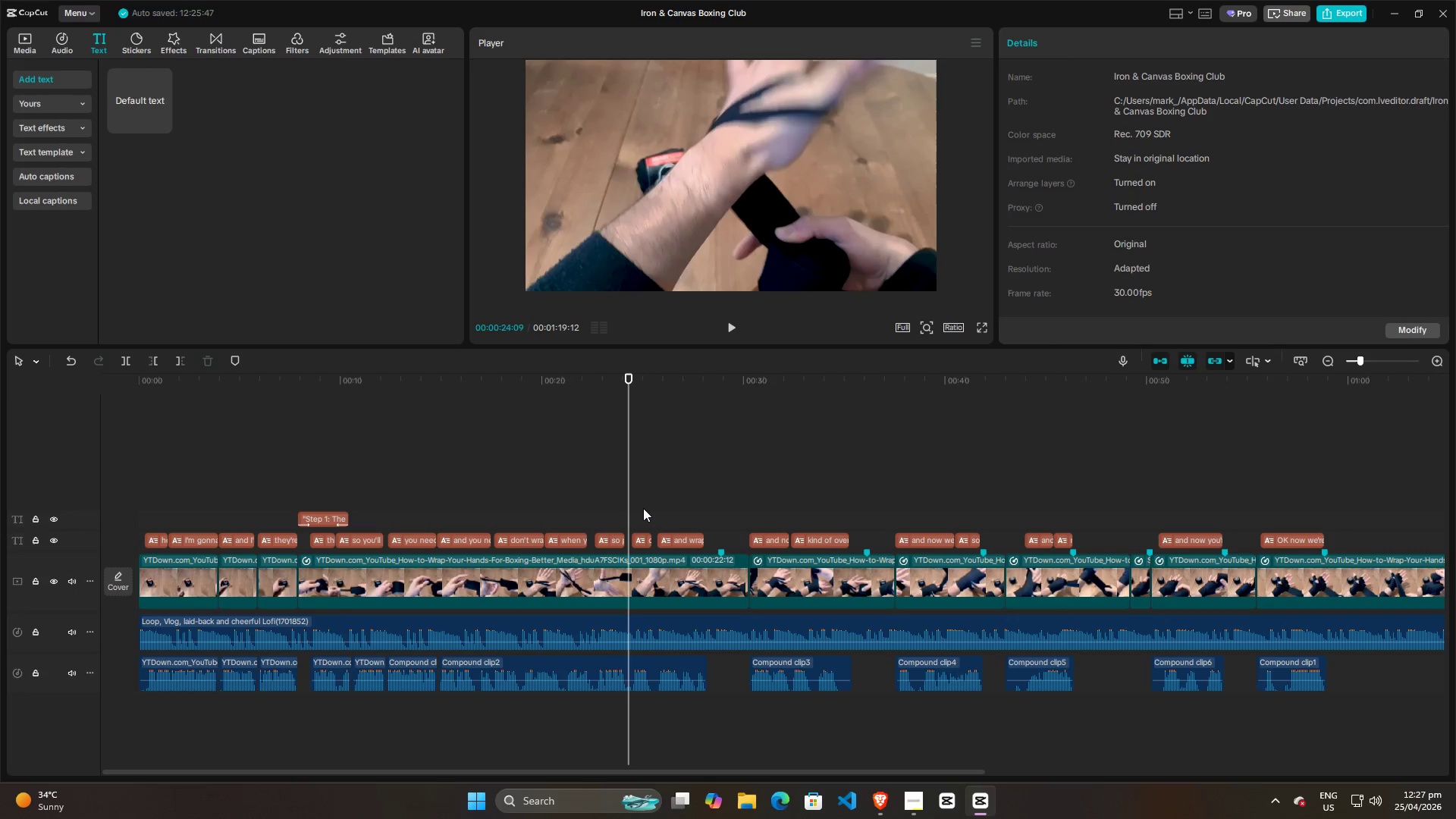 
hold_key(key=ControlLeft, duration=0.58)
scroll: coordinate [645, 510], scroll_direction: up, amount: 5.0
 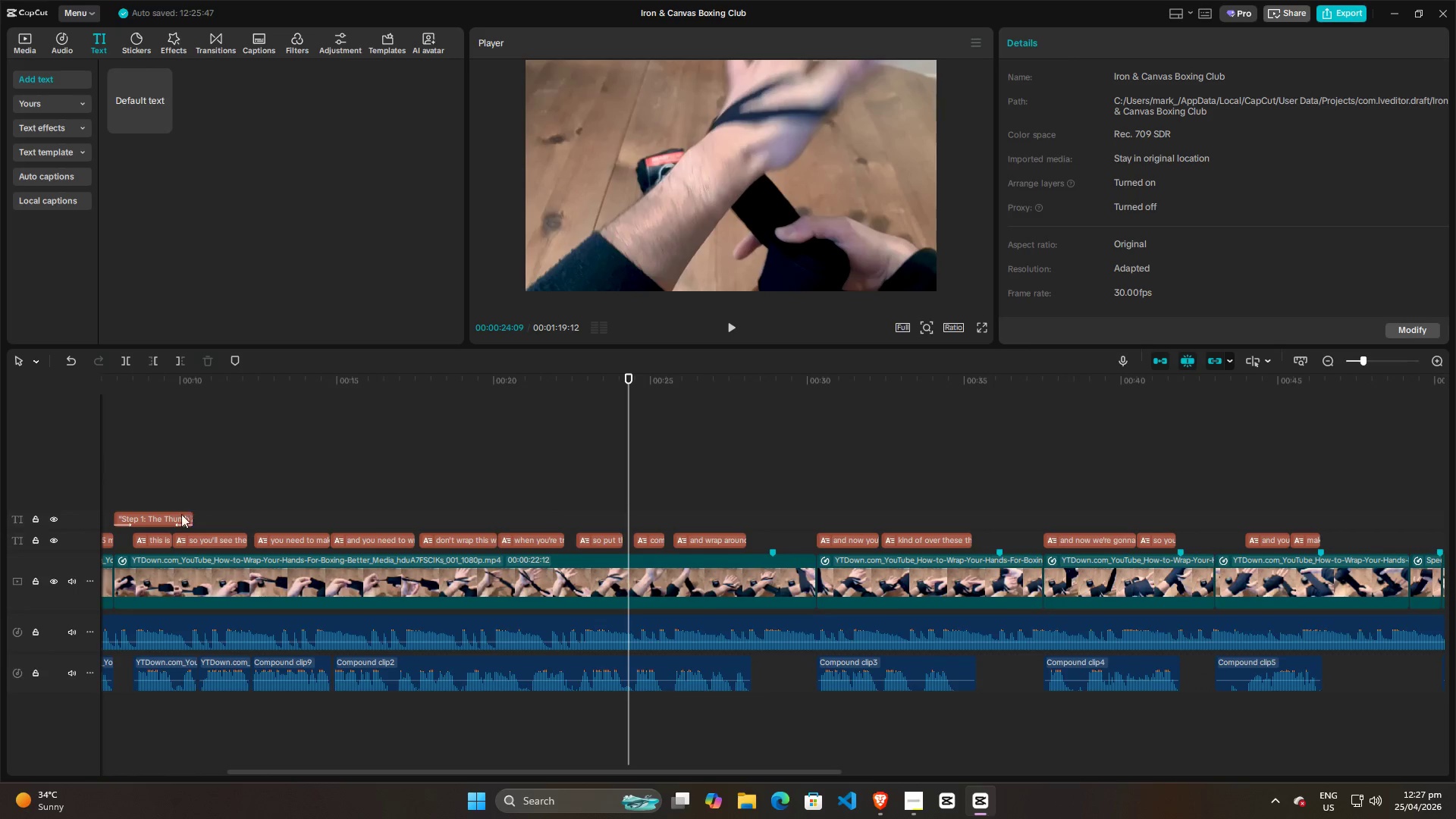 
left_click([165, 516])
 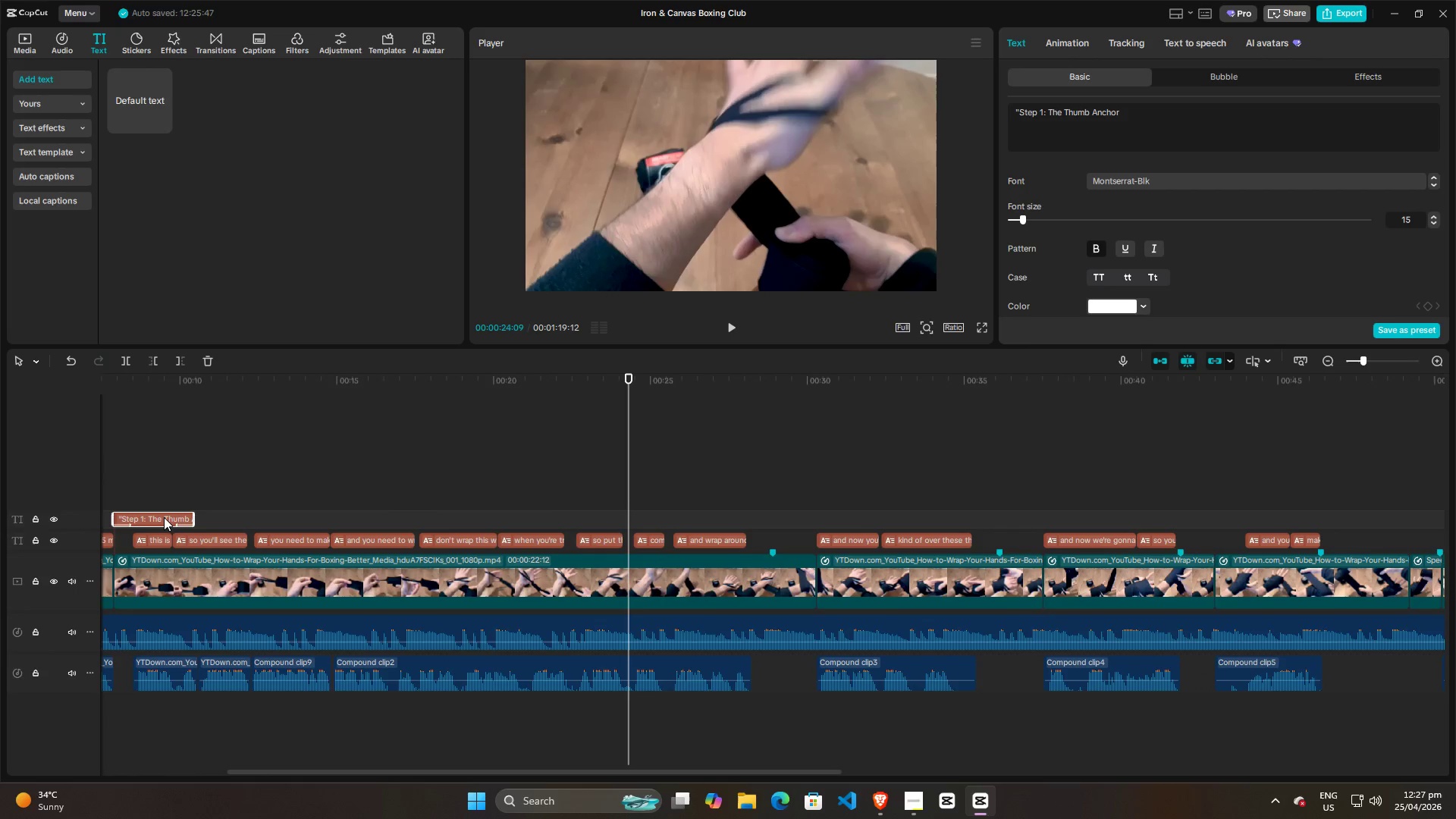 
hold_key(key=AltLeft, duration=1.5)
left_click_drag(start_coordinate=[163, 517], to_coordinate=[642, 513])
 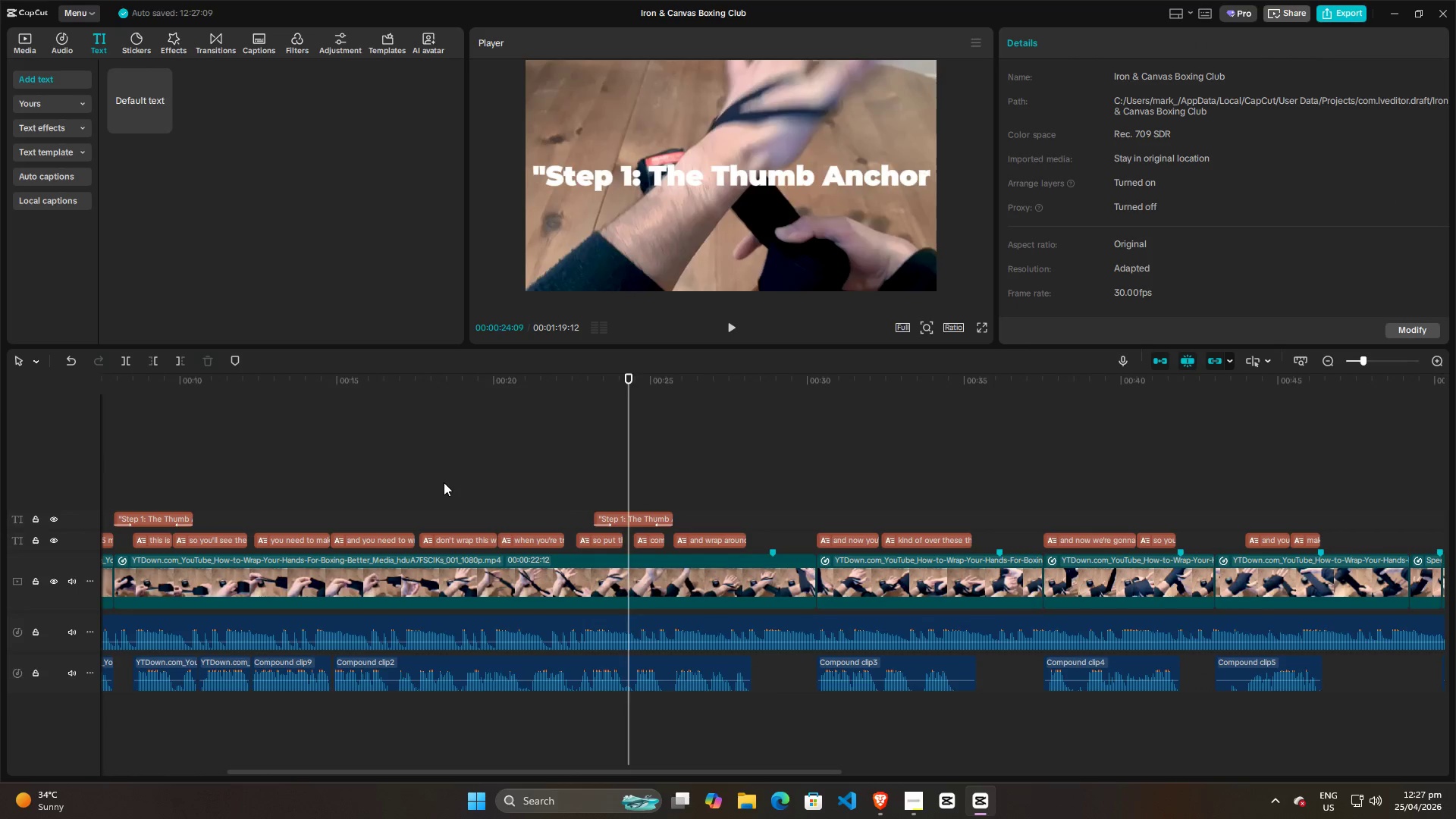 
hold_key(key=AltLeft, duration=1.52)
 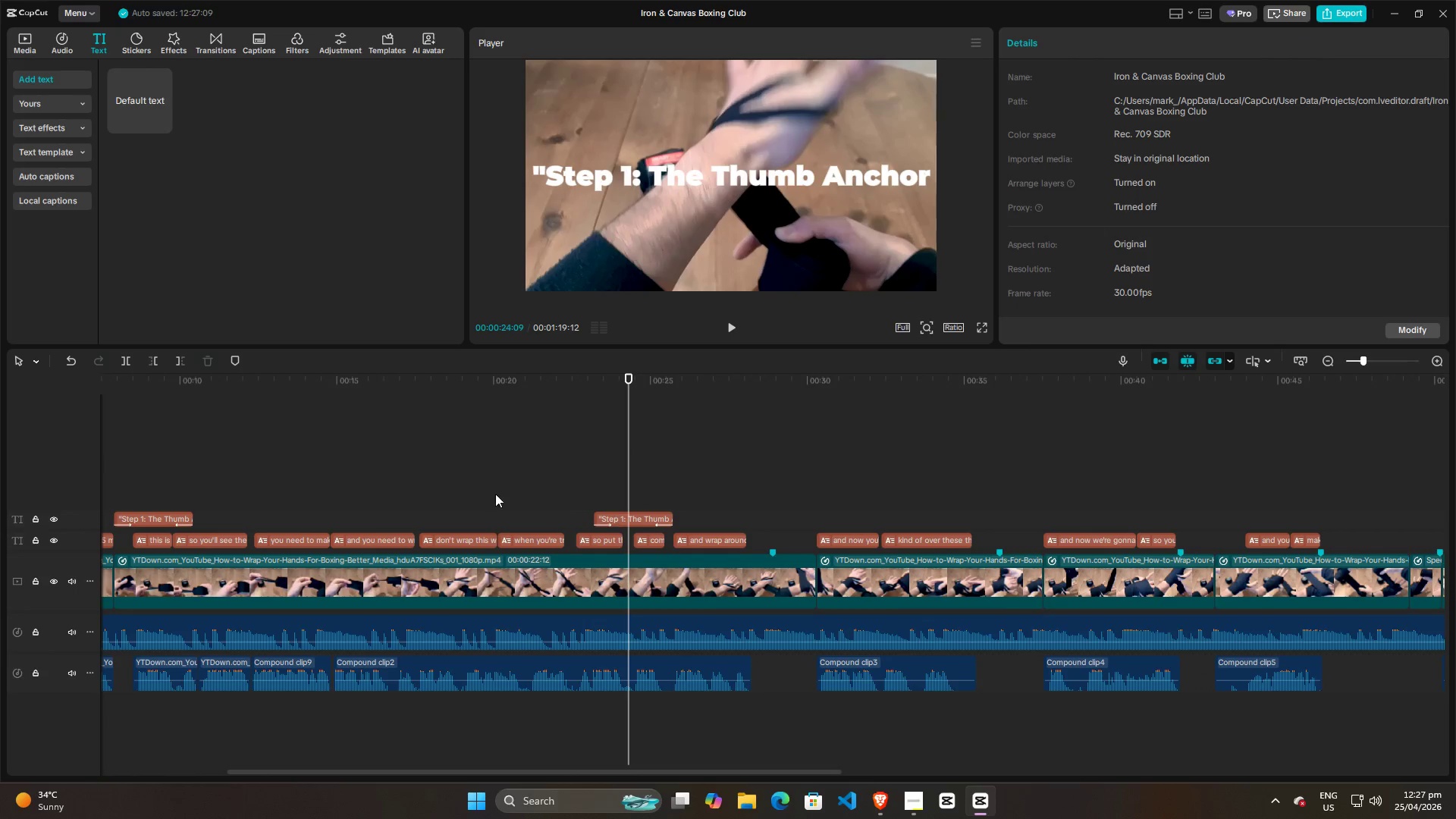 
key(Alt+AltLeft)
 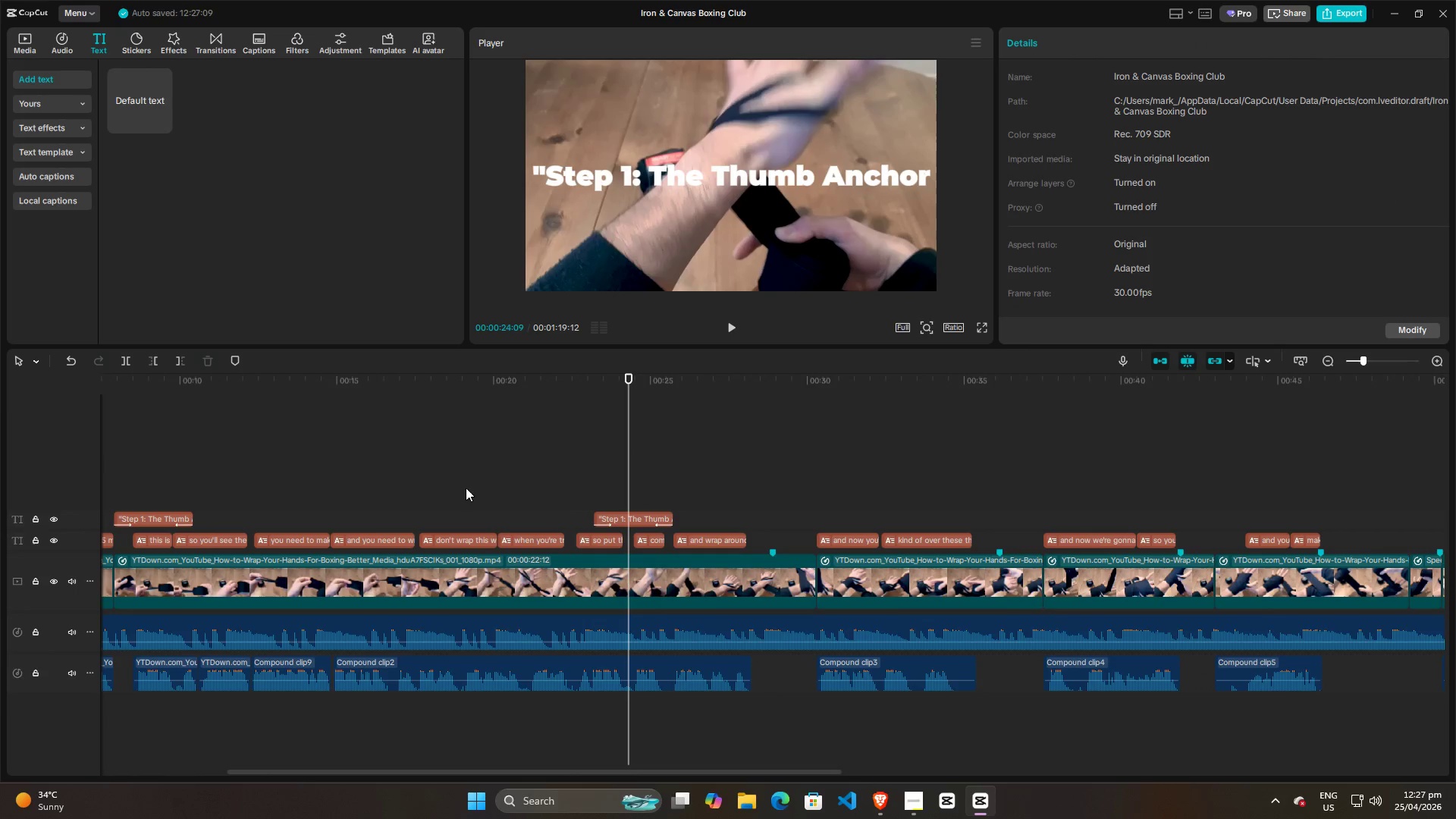 
key(Alt+AltLeft)
 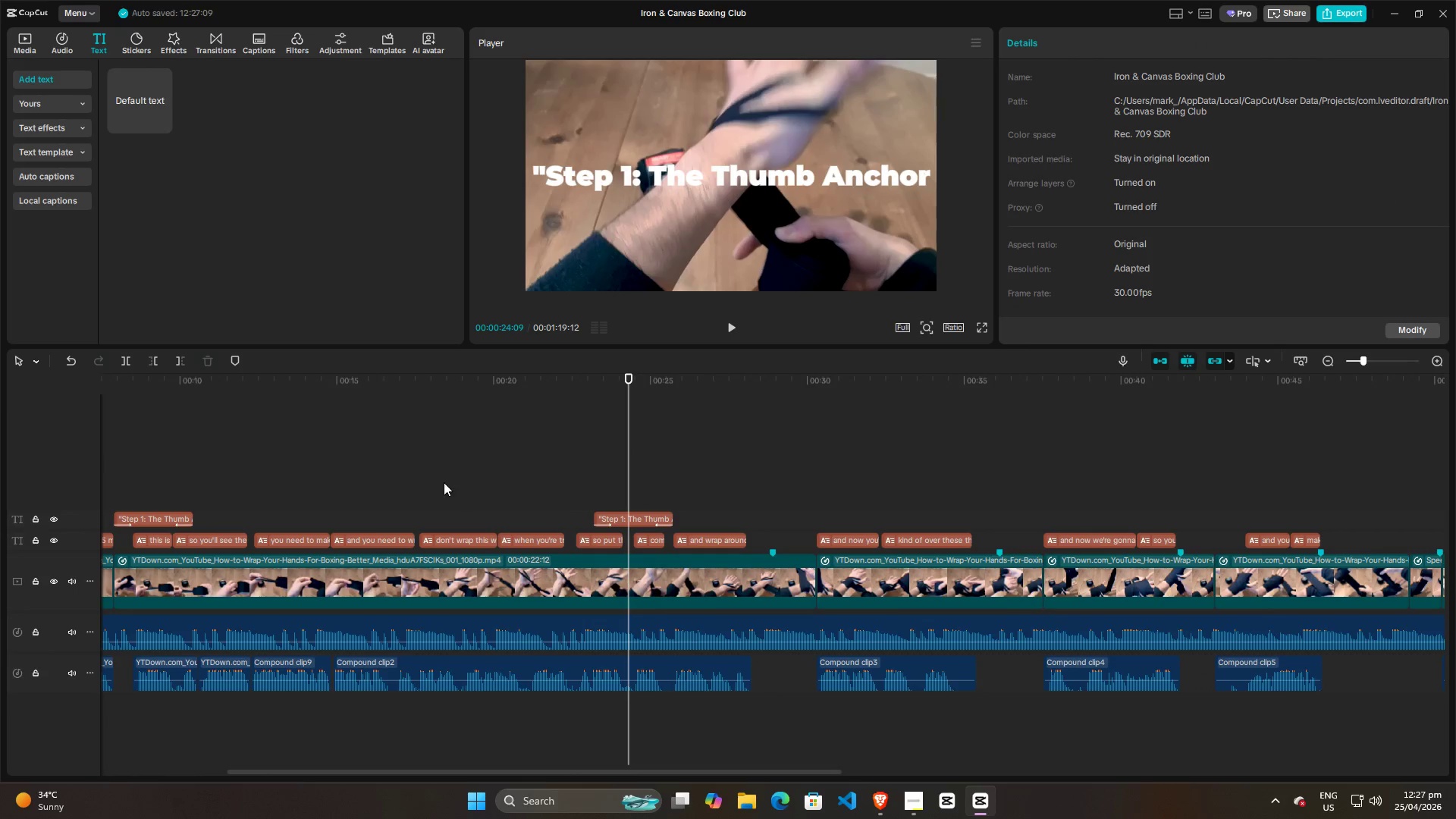 
left_click([444, 482])
 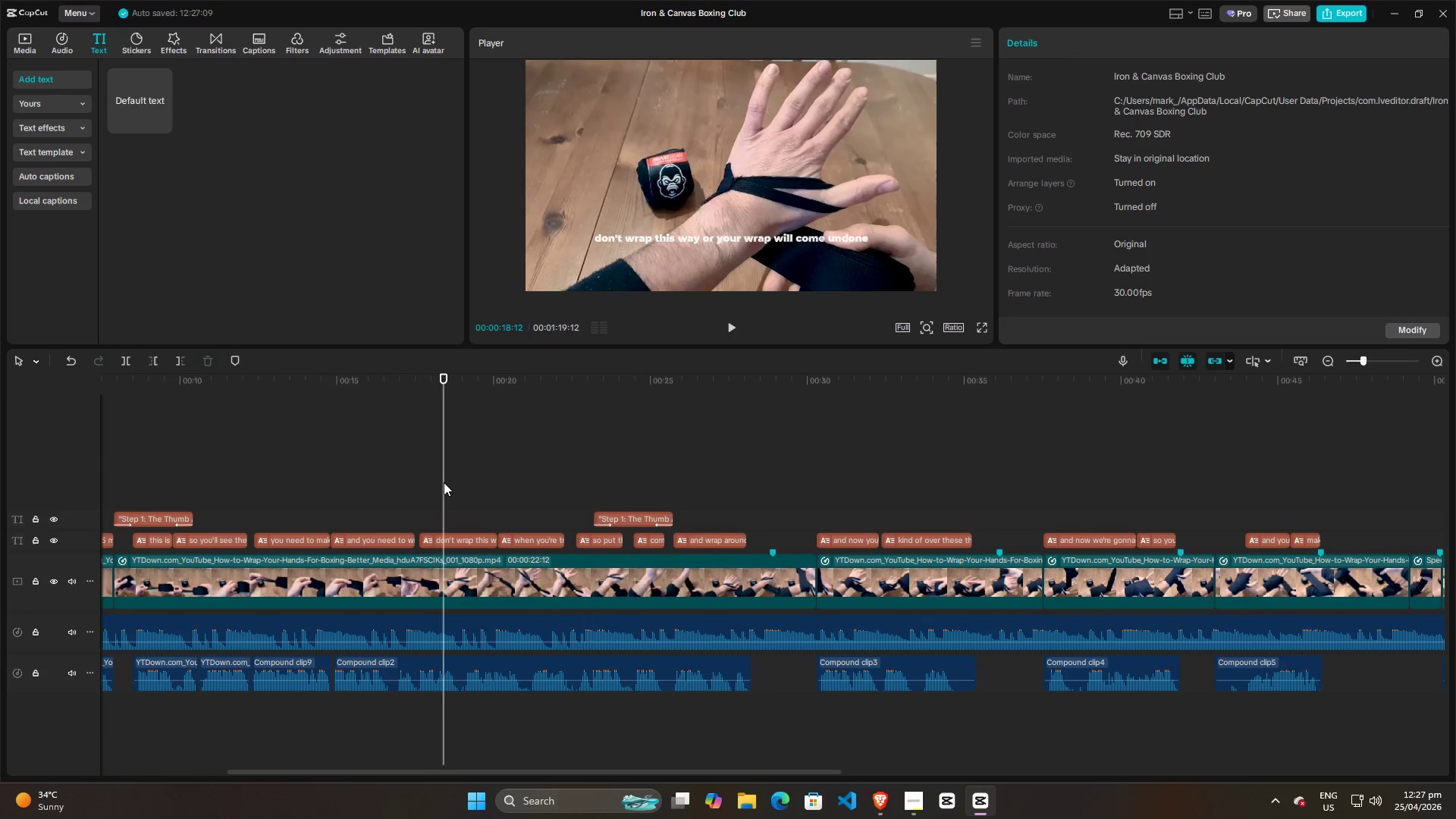 
key(Space)
 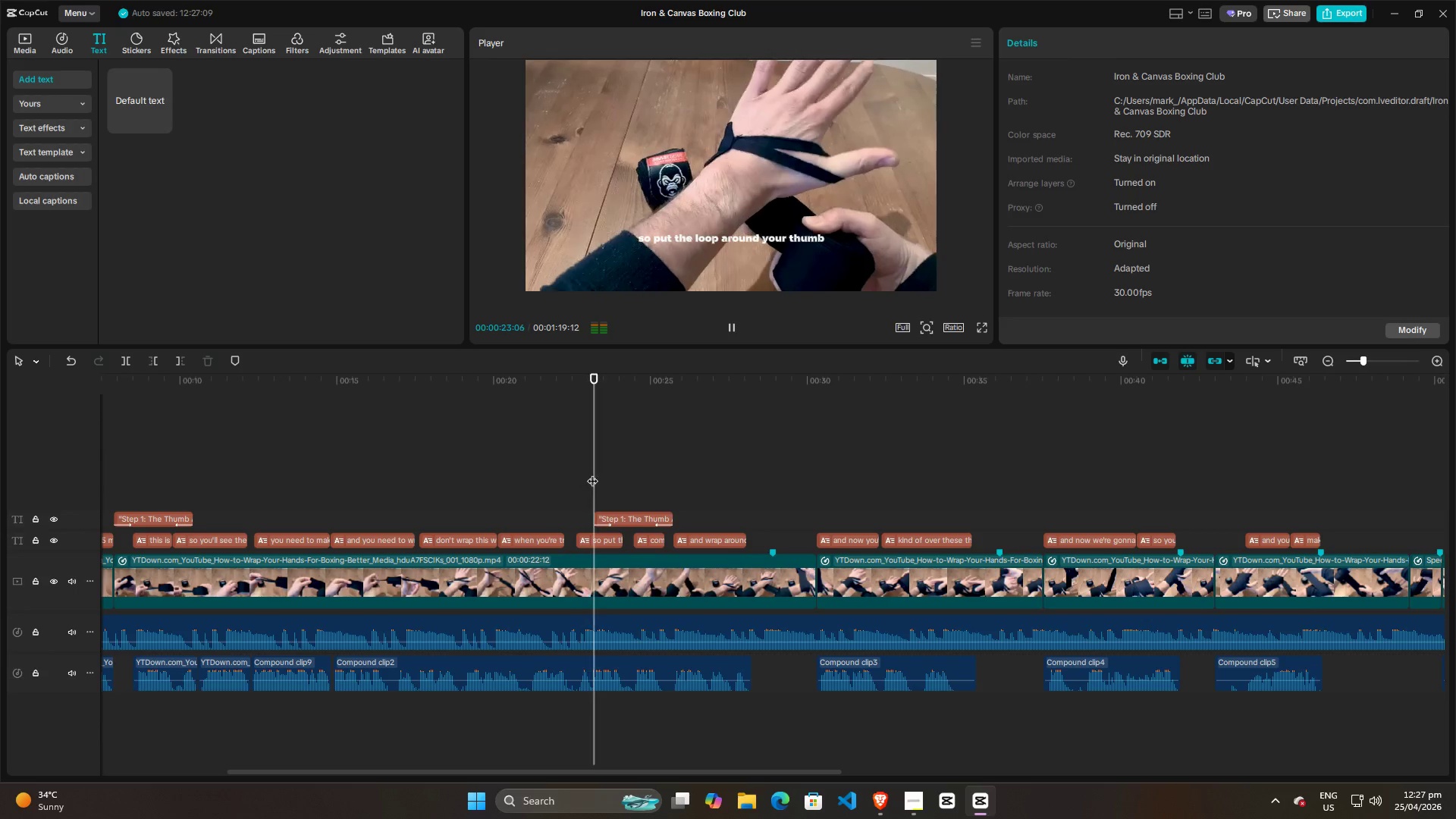 
wait(6.38)
 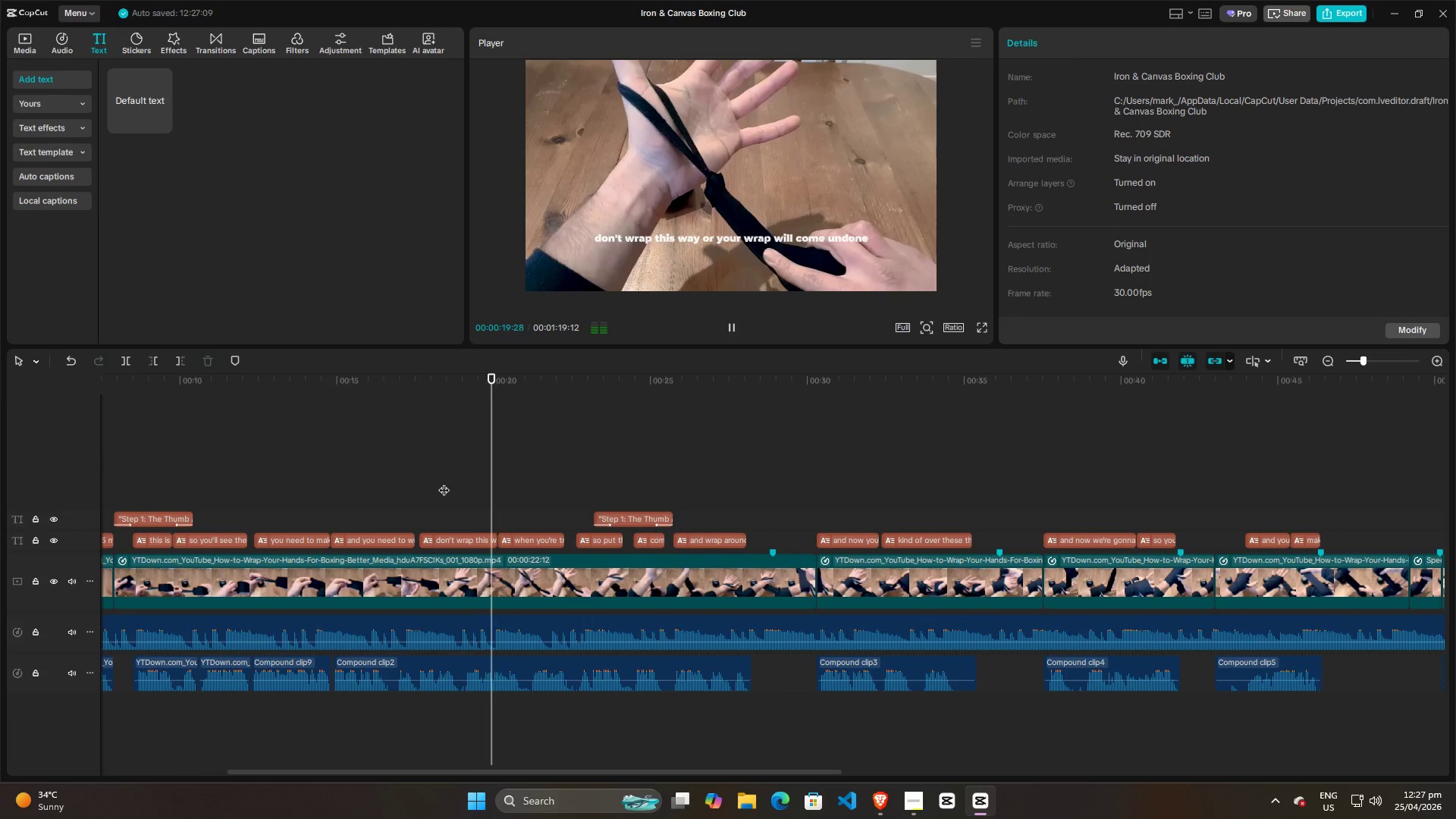 
key(Space)
 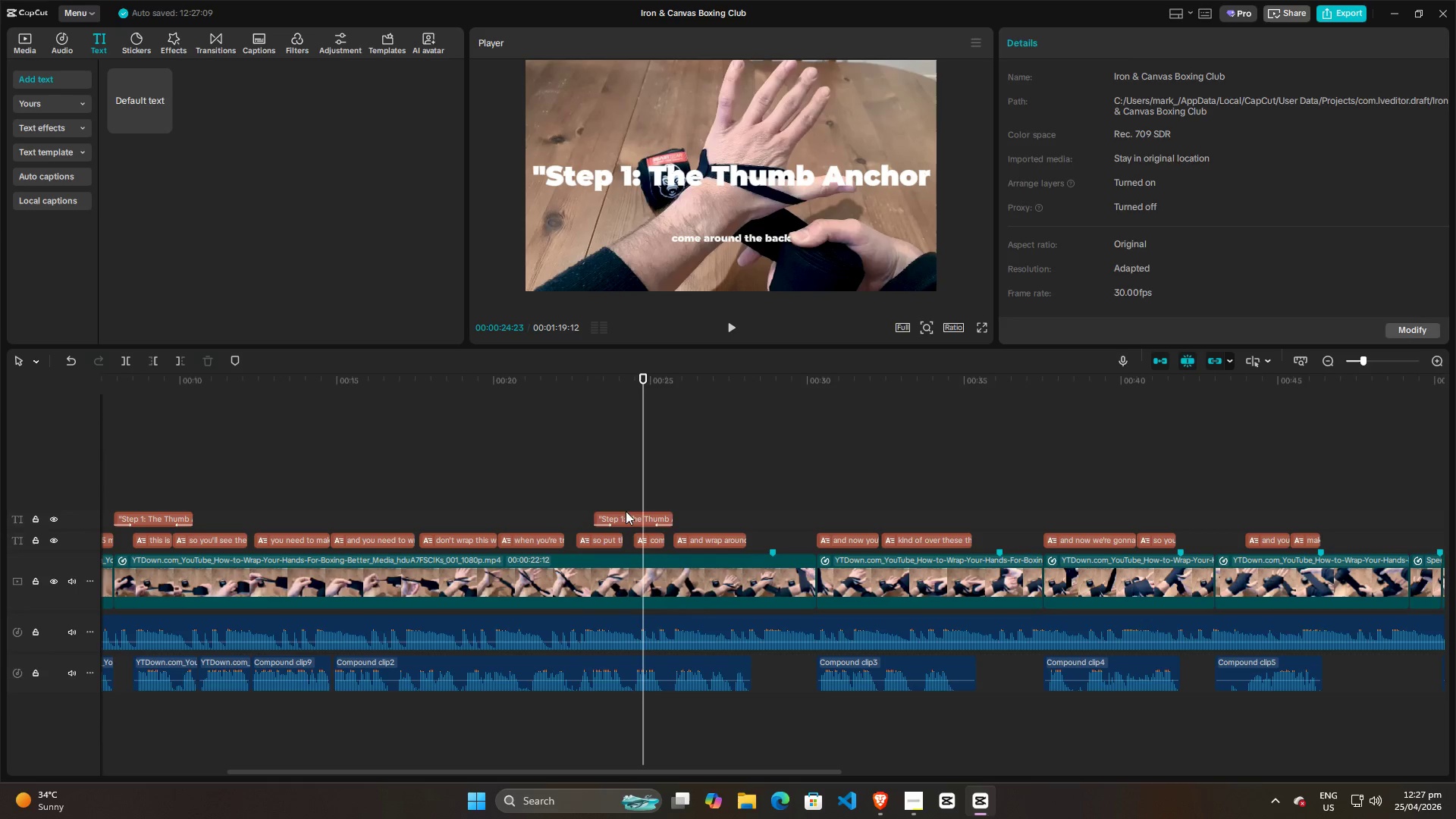 
left_click_drag(start_coordinate=[626, 513], to_coordinate=[611, 514])
 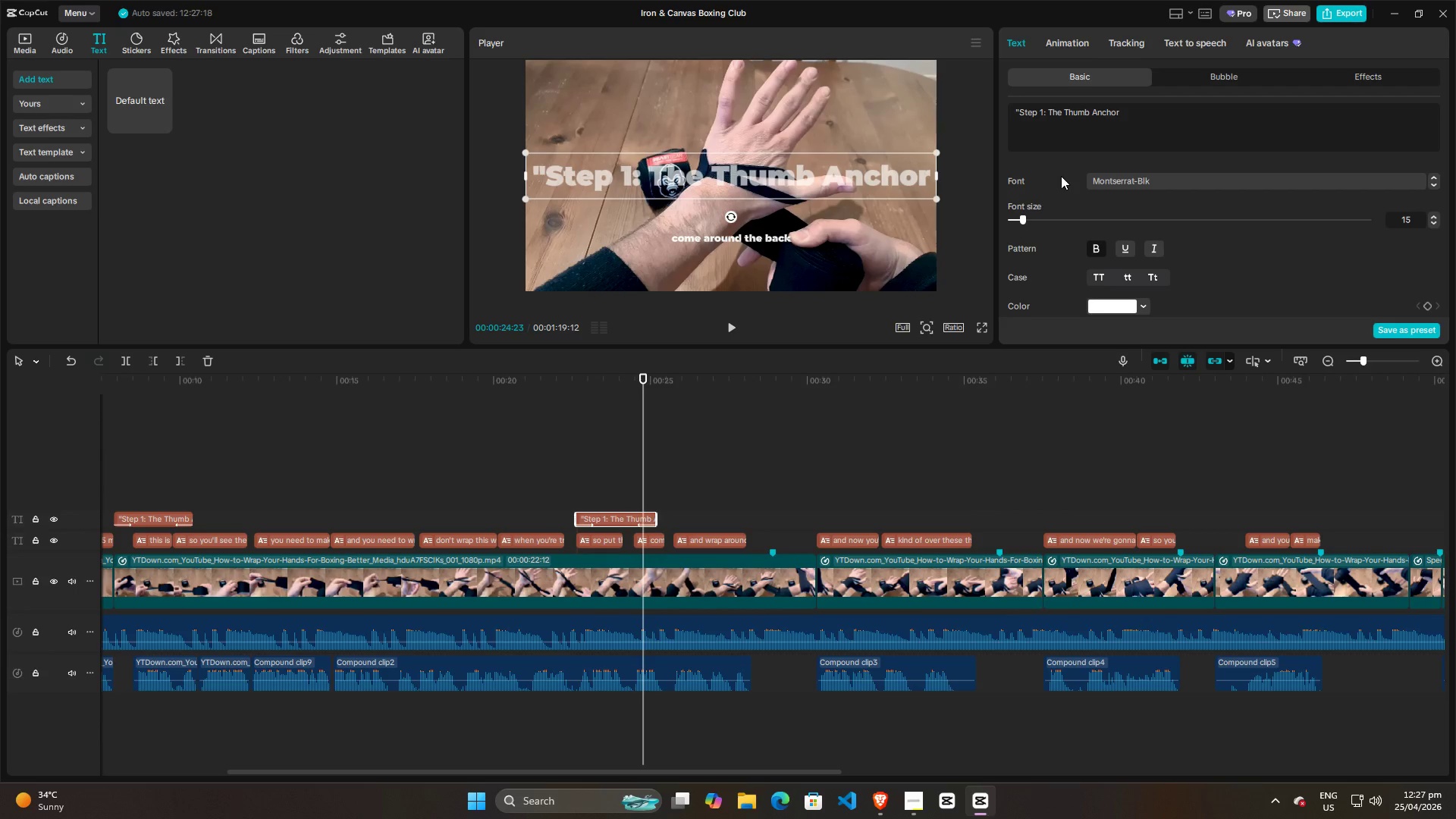 
left_click([1112, 124])
 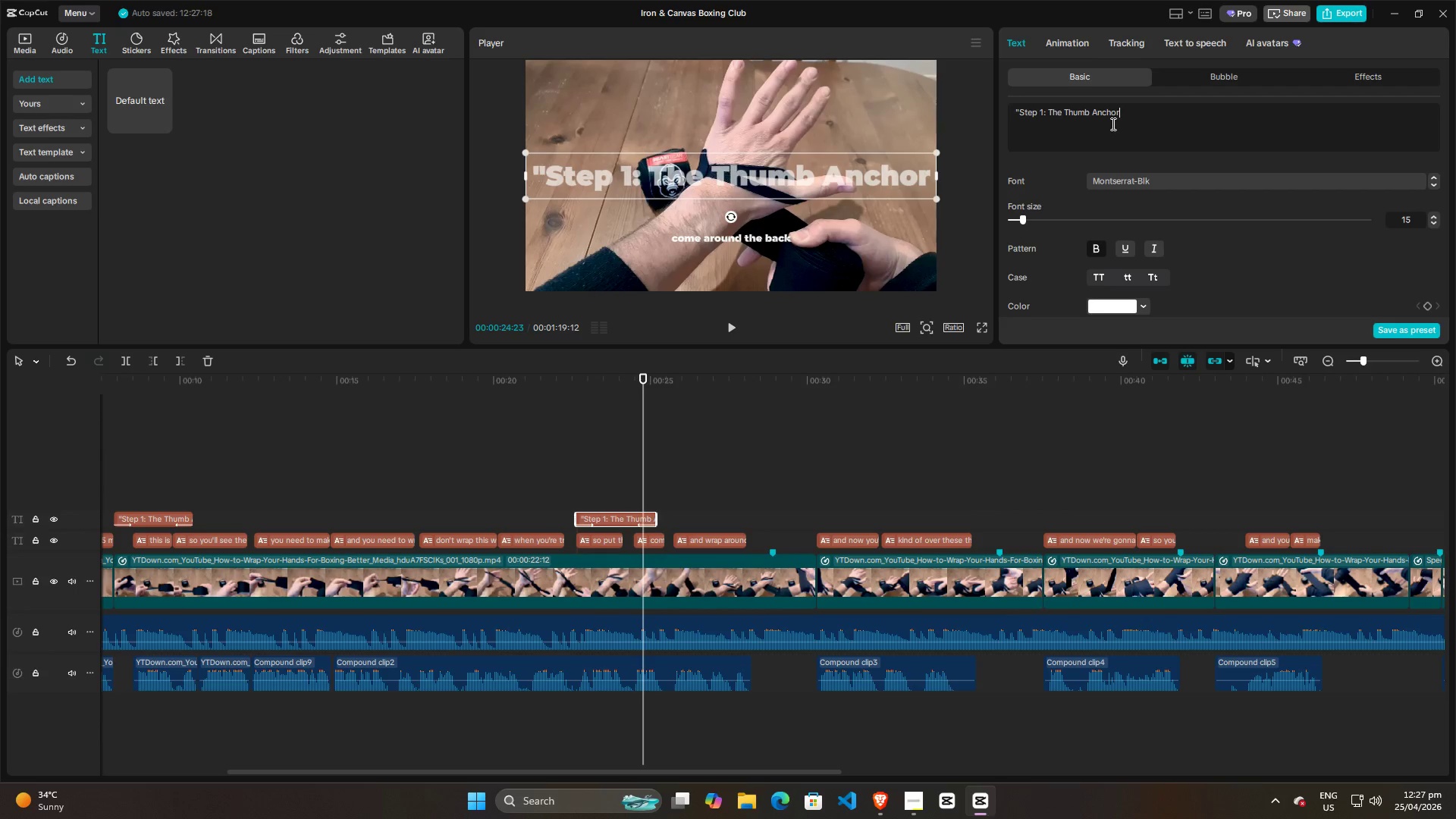 
key(Control+A)
 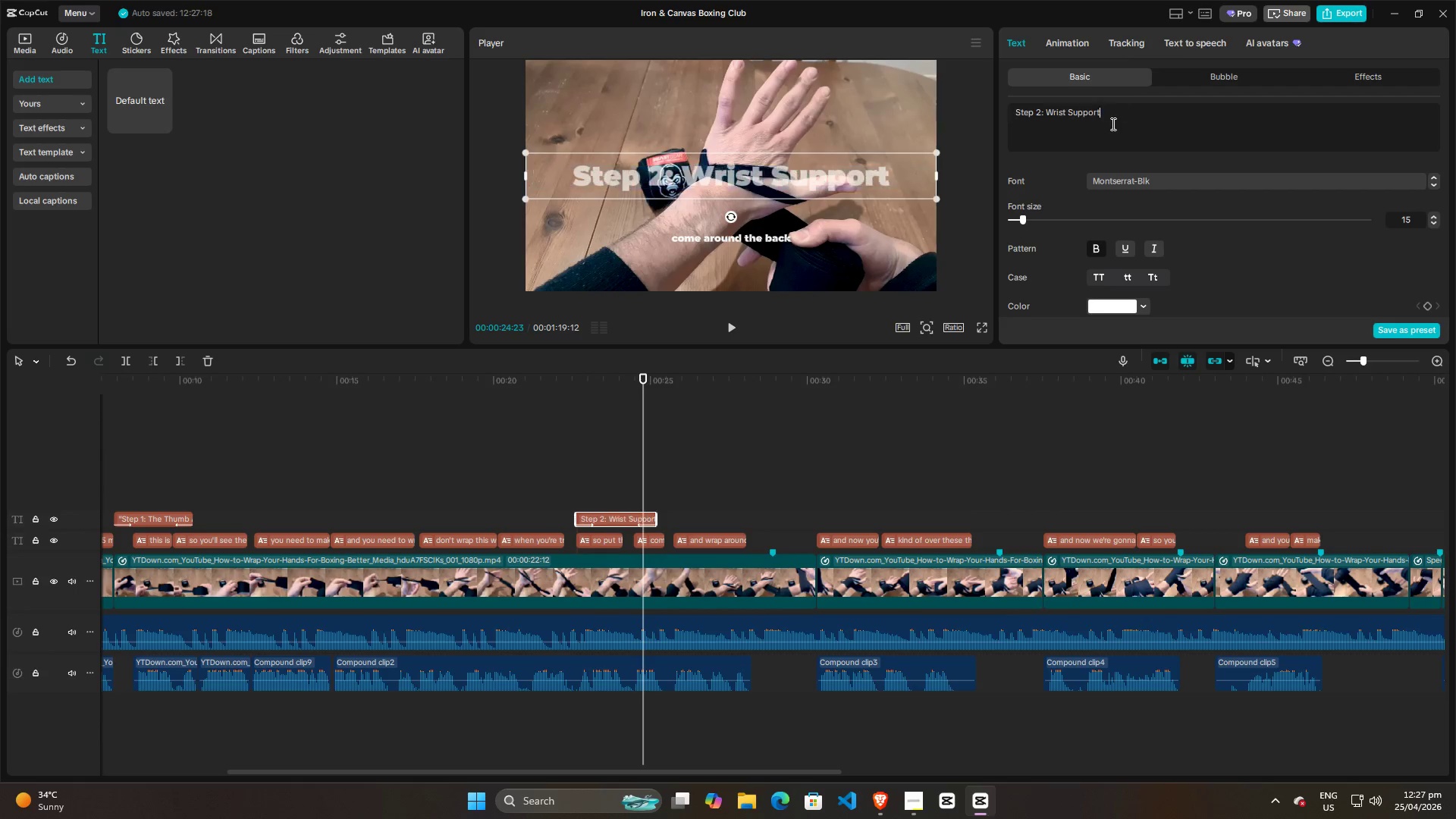 
key(Control+V)
 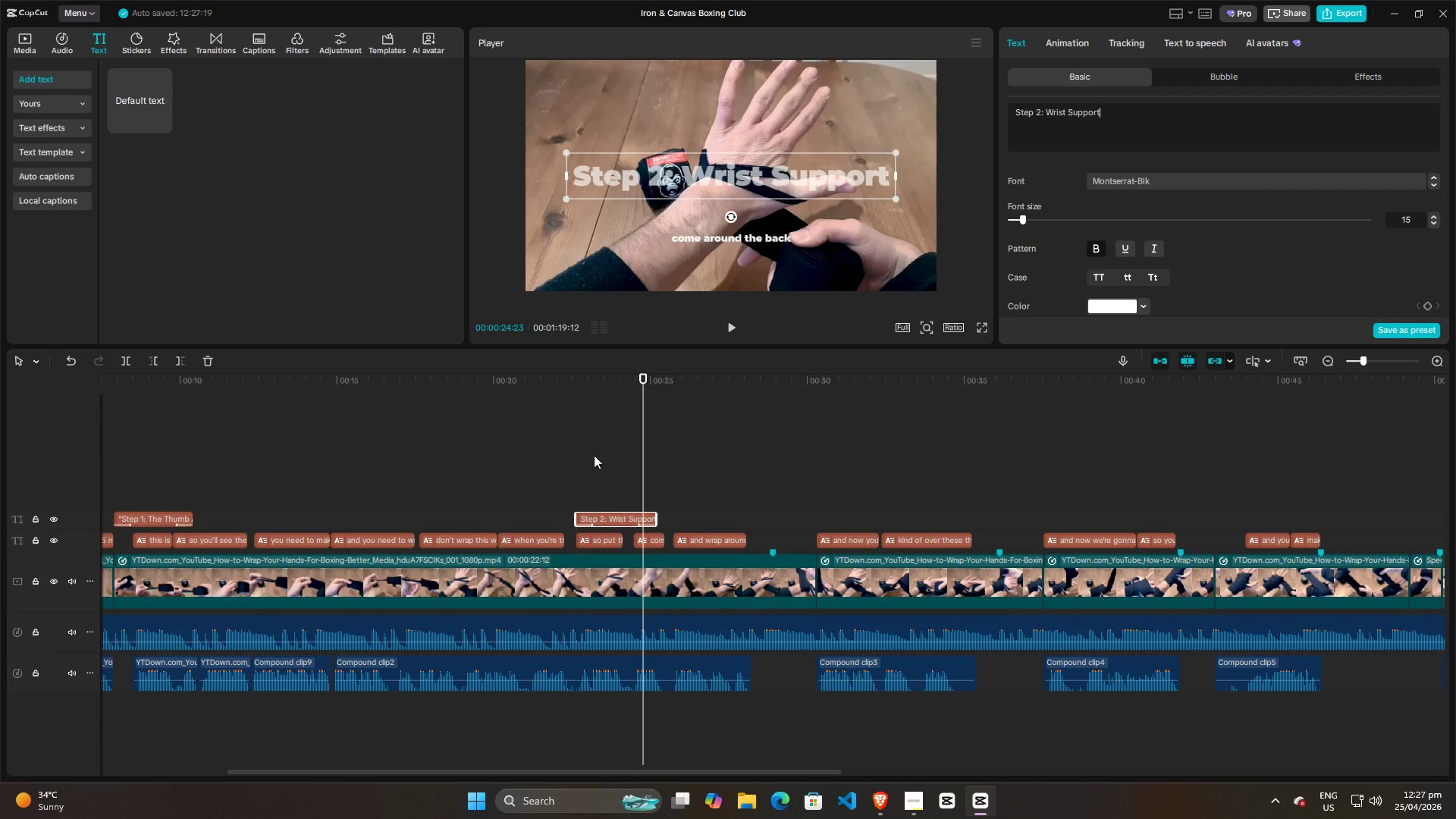 
left_click([543, 480])
 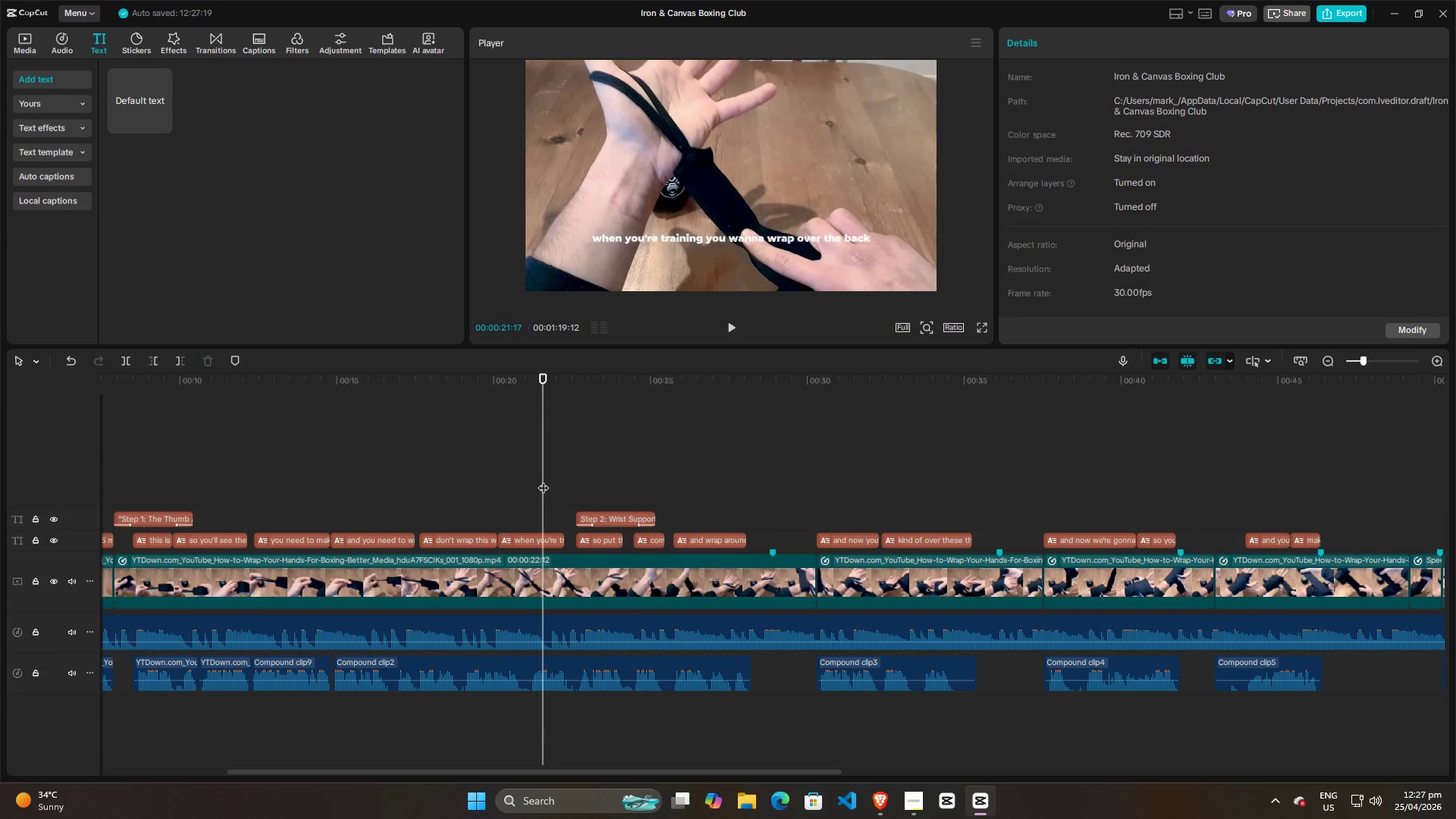 
key(Space)
 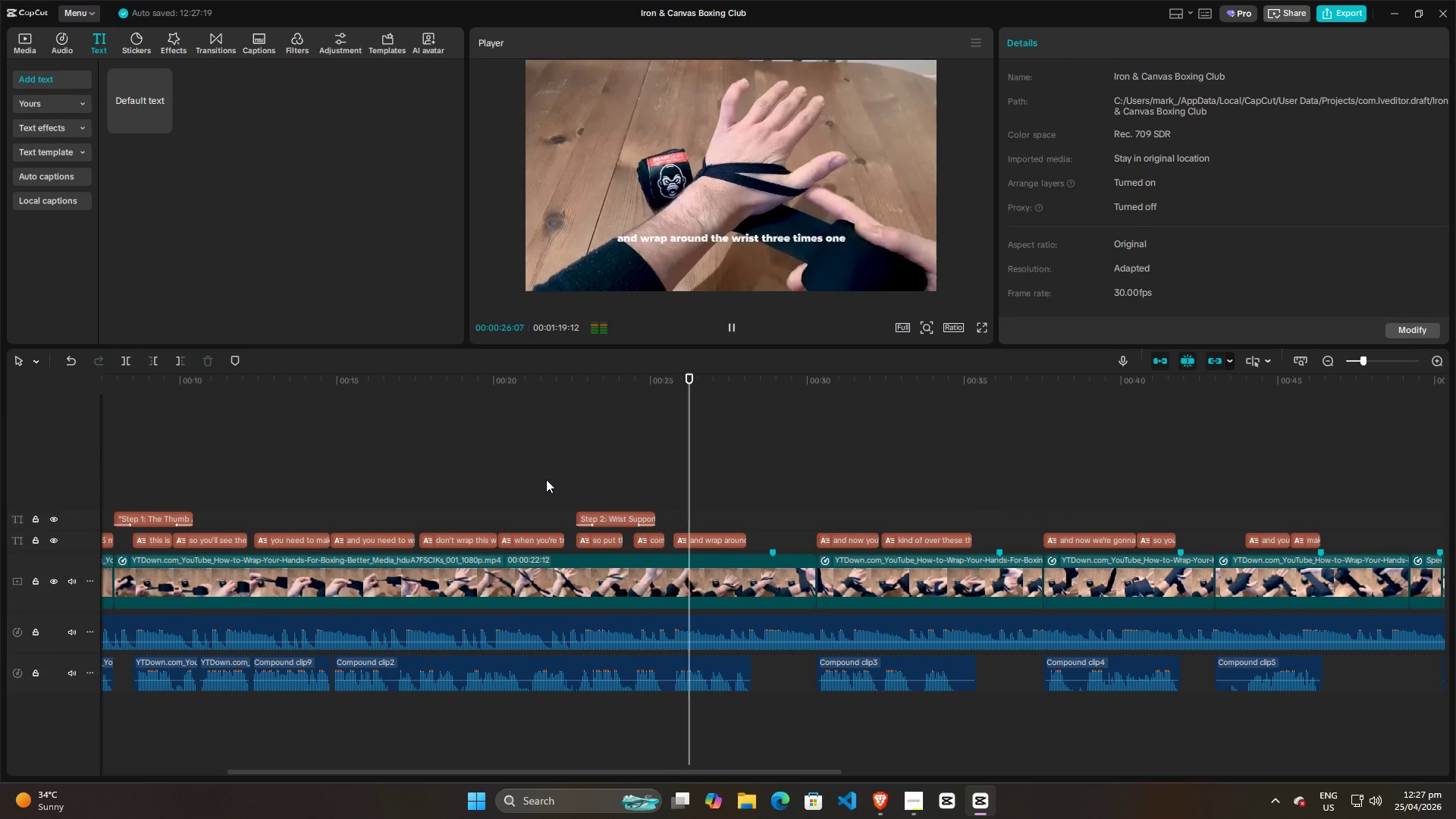 
wait(9.66)
 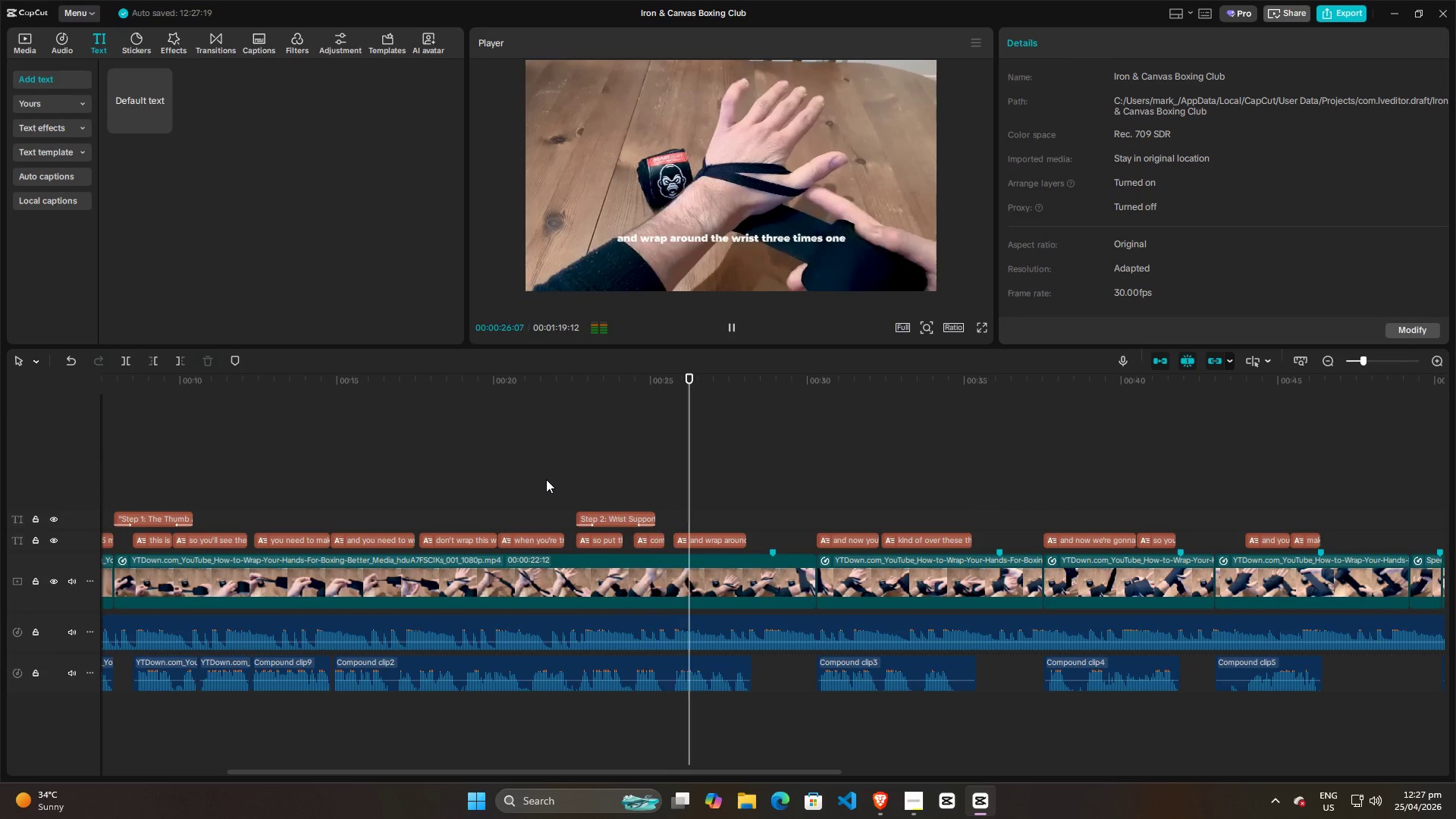 
left_click([374, 477])
 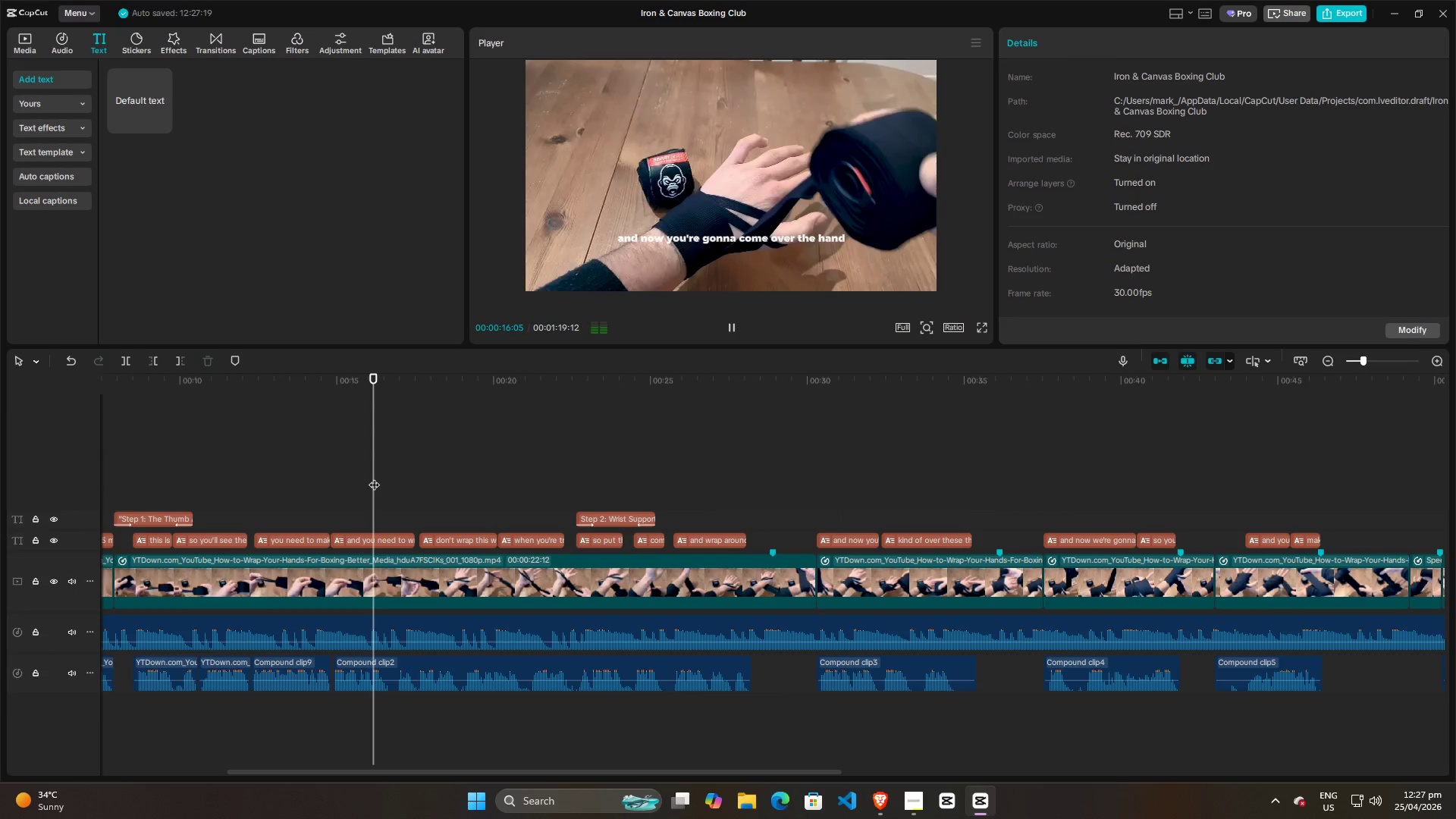 
key(Space)
 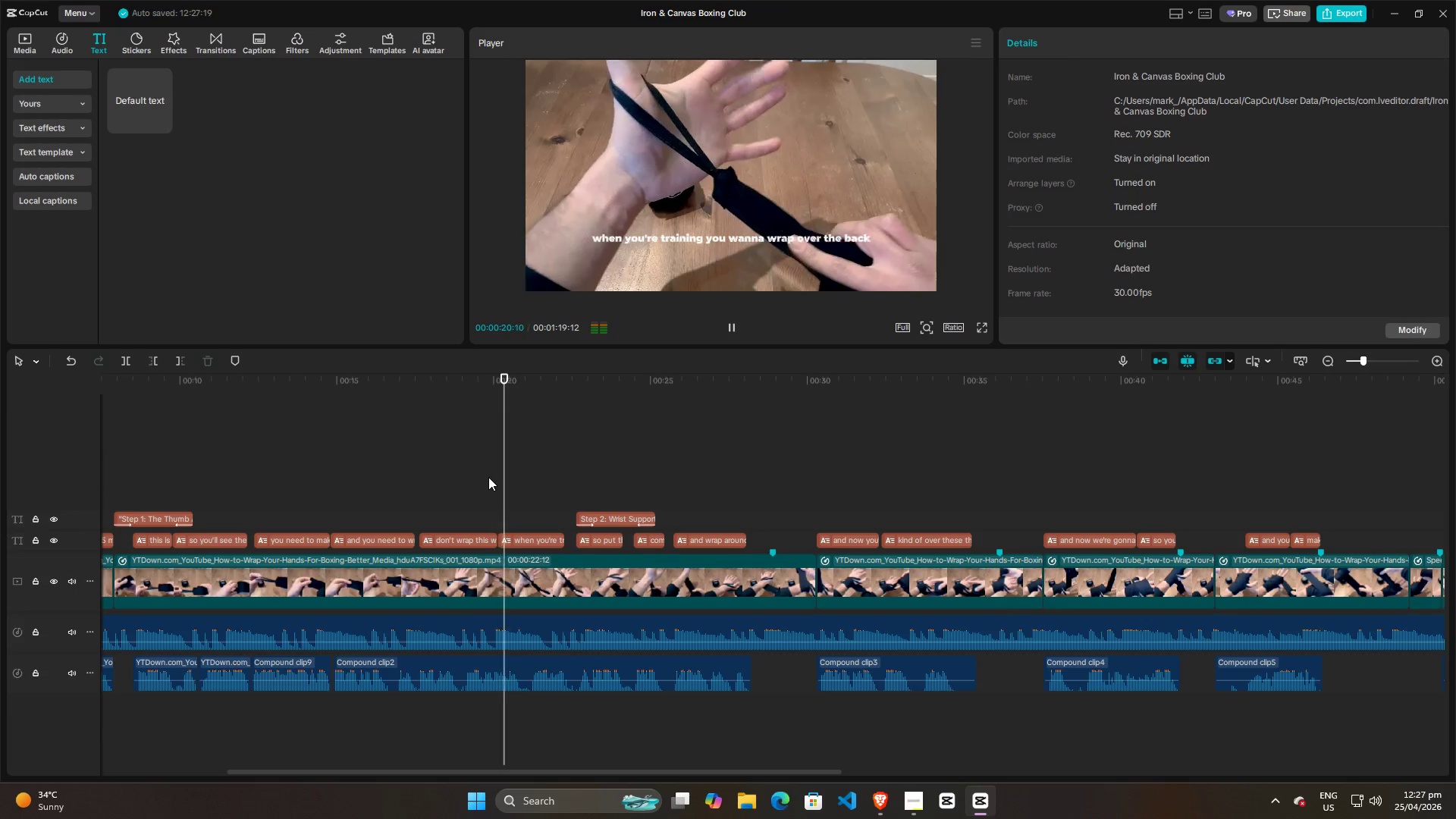 
wait(5.62)
 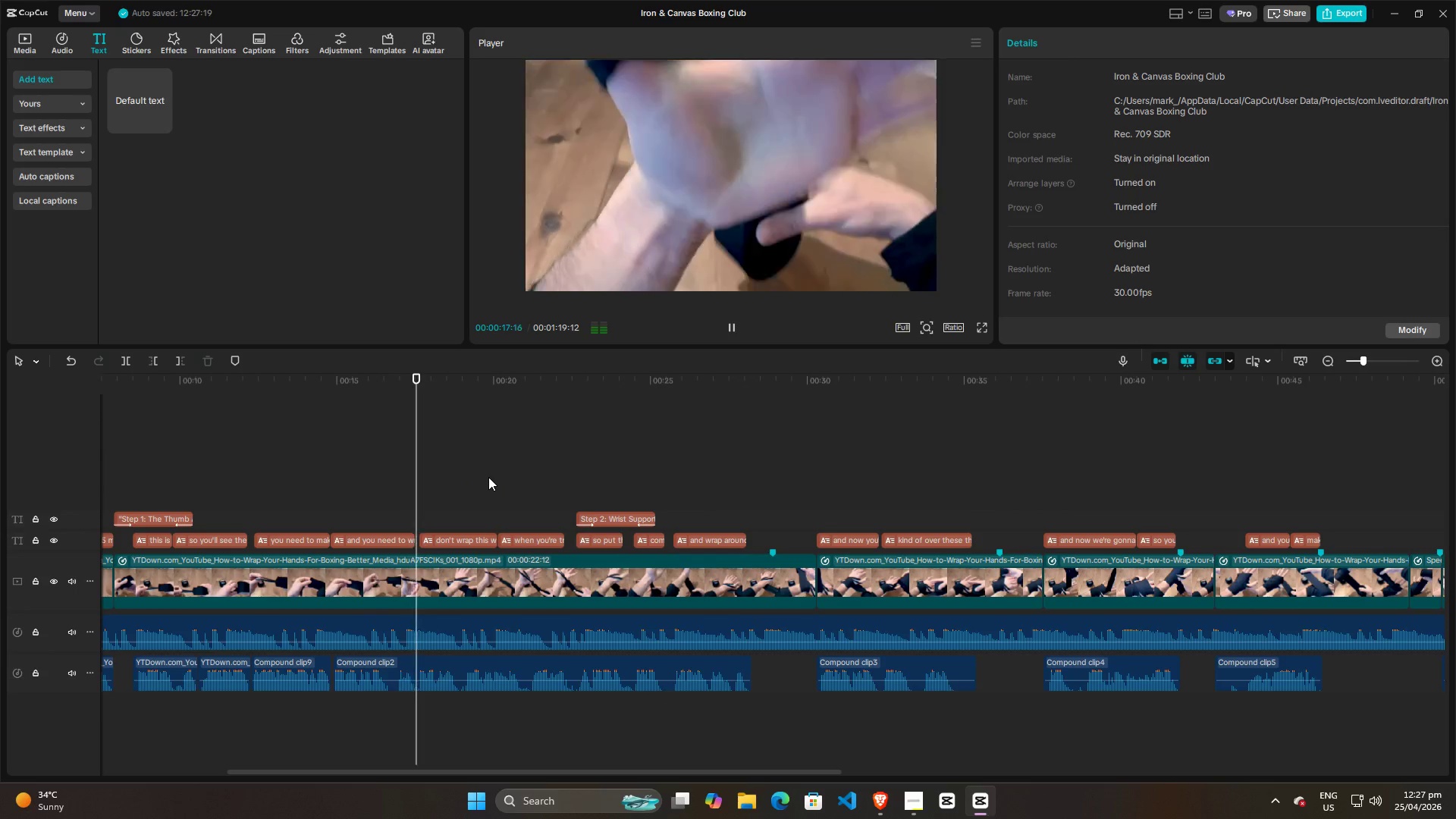 
left_click([852, 470])
 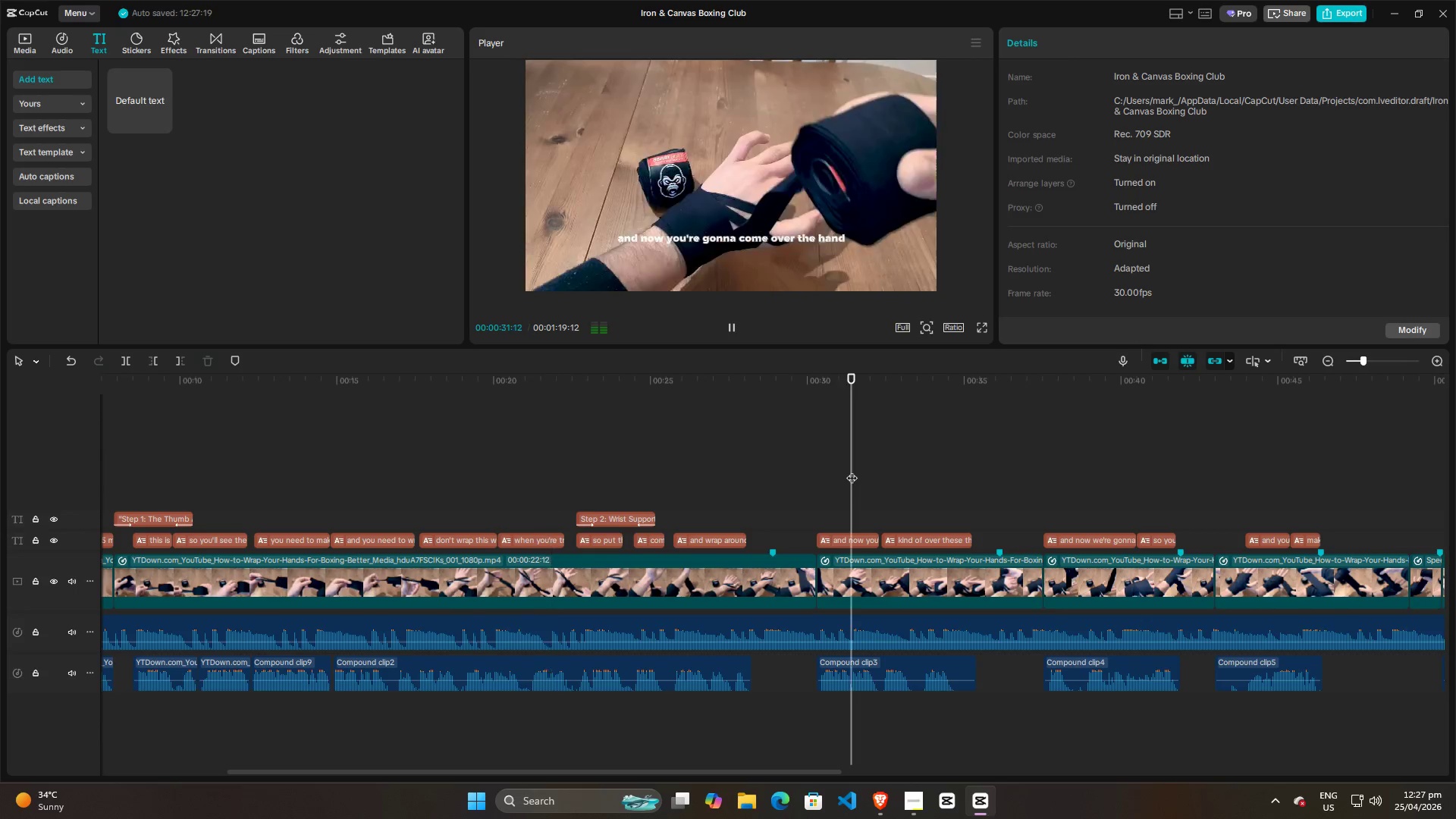 
key(Space)
 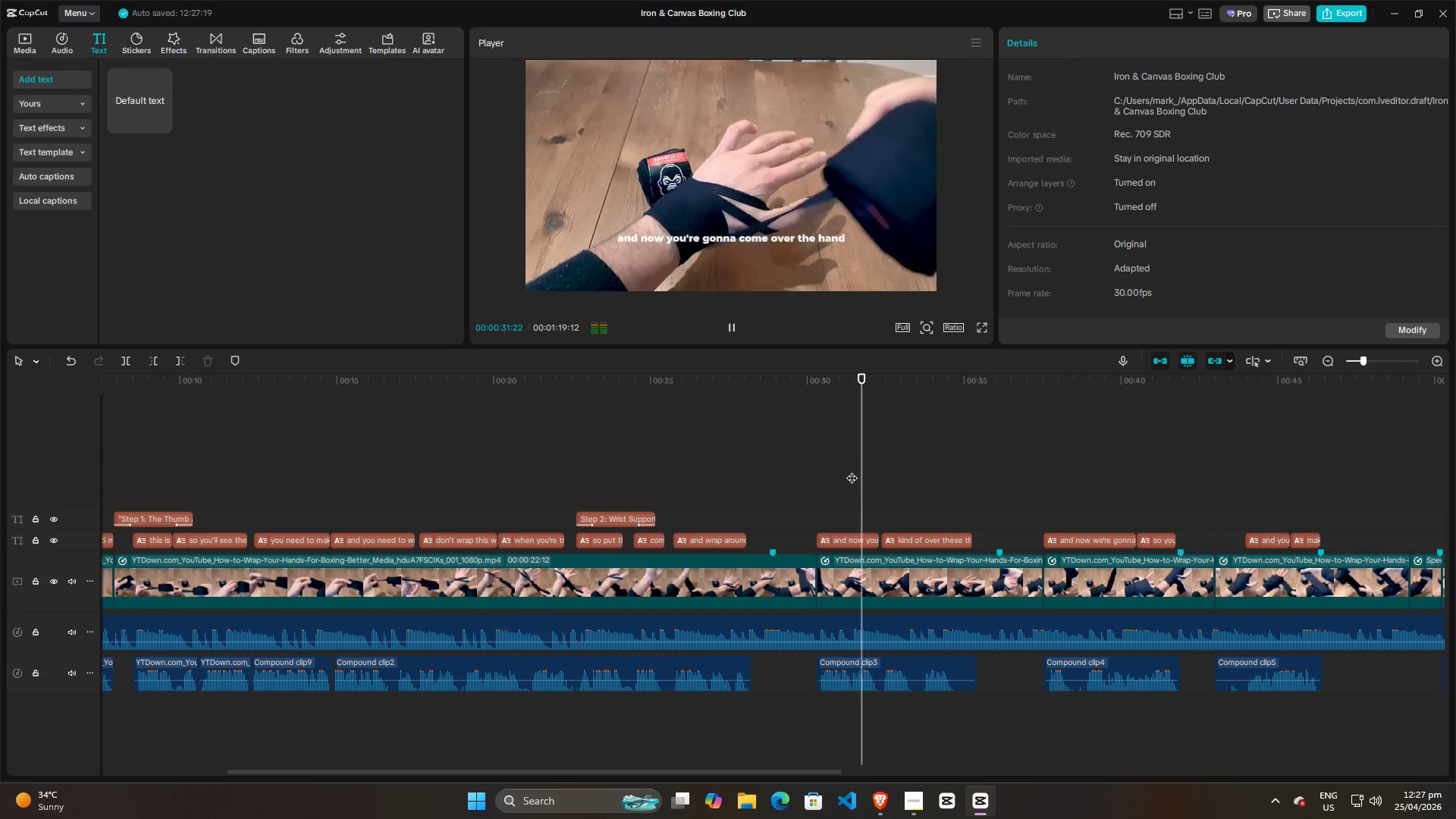 
key(Space)
 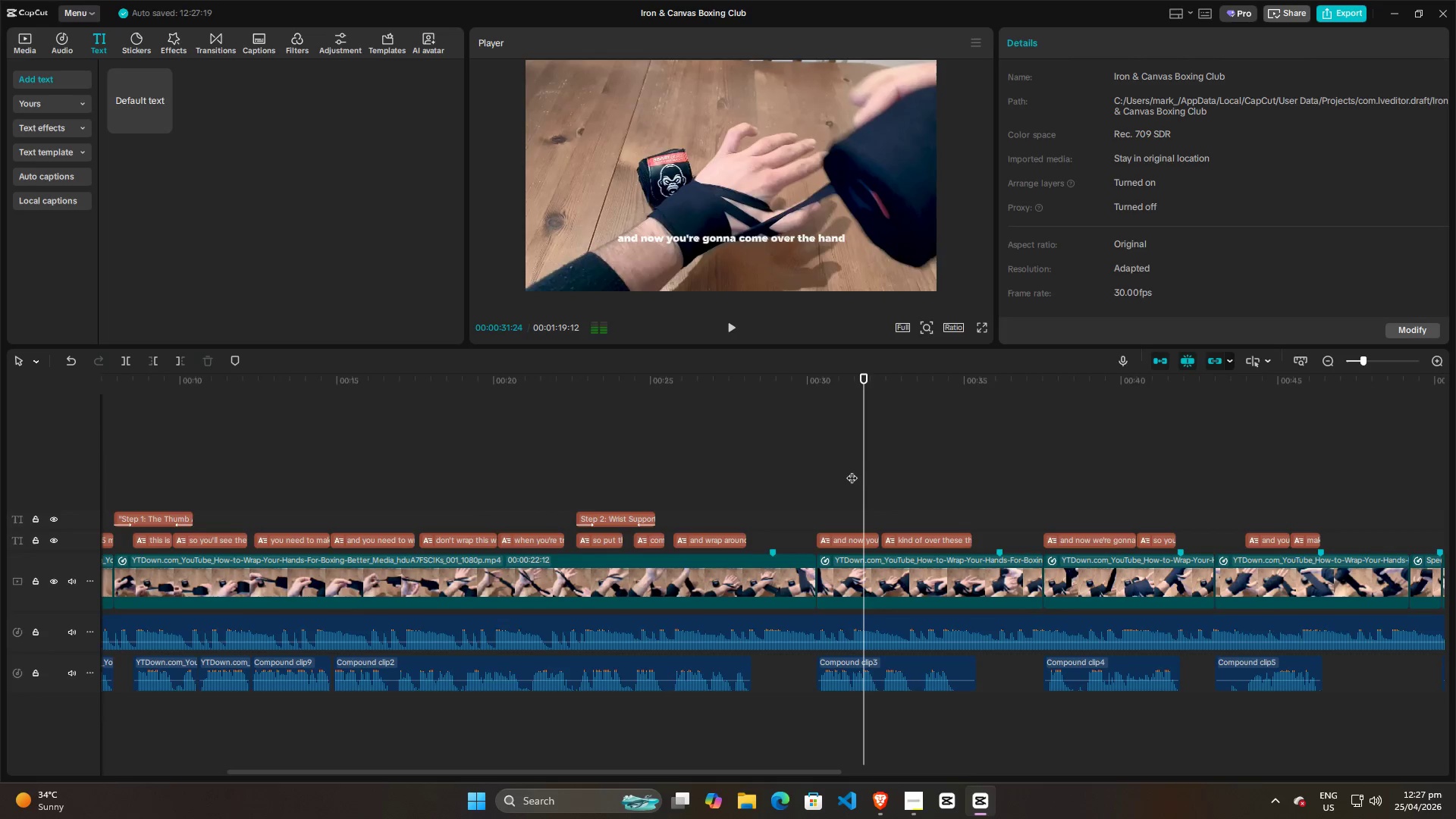 
key(Alt+AltLeft)
 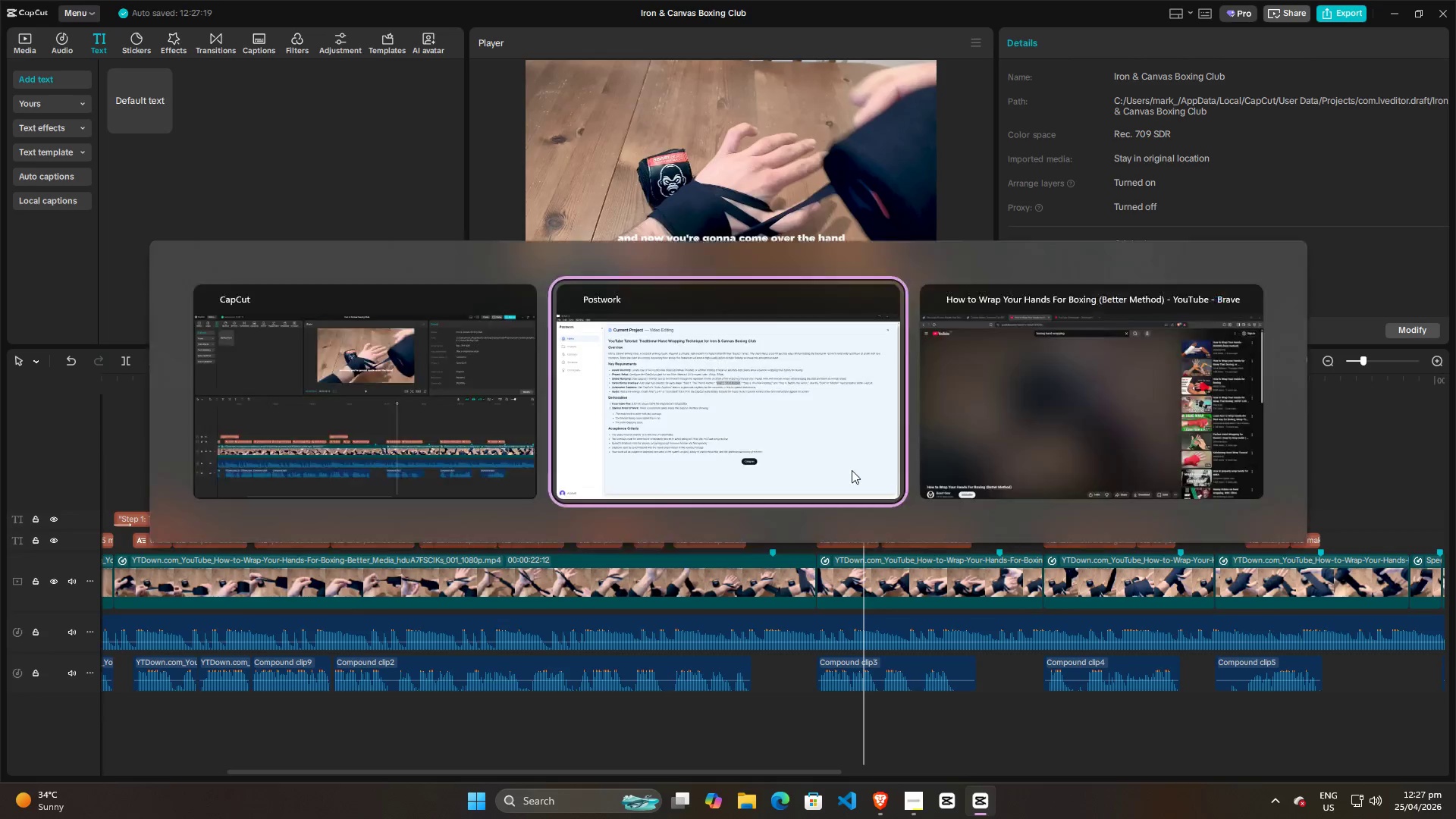 
key(Alt+Tab)